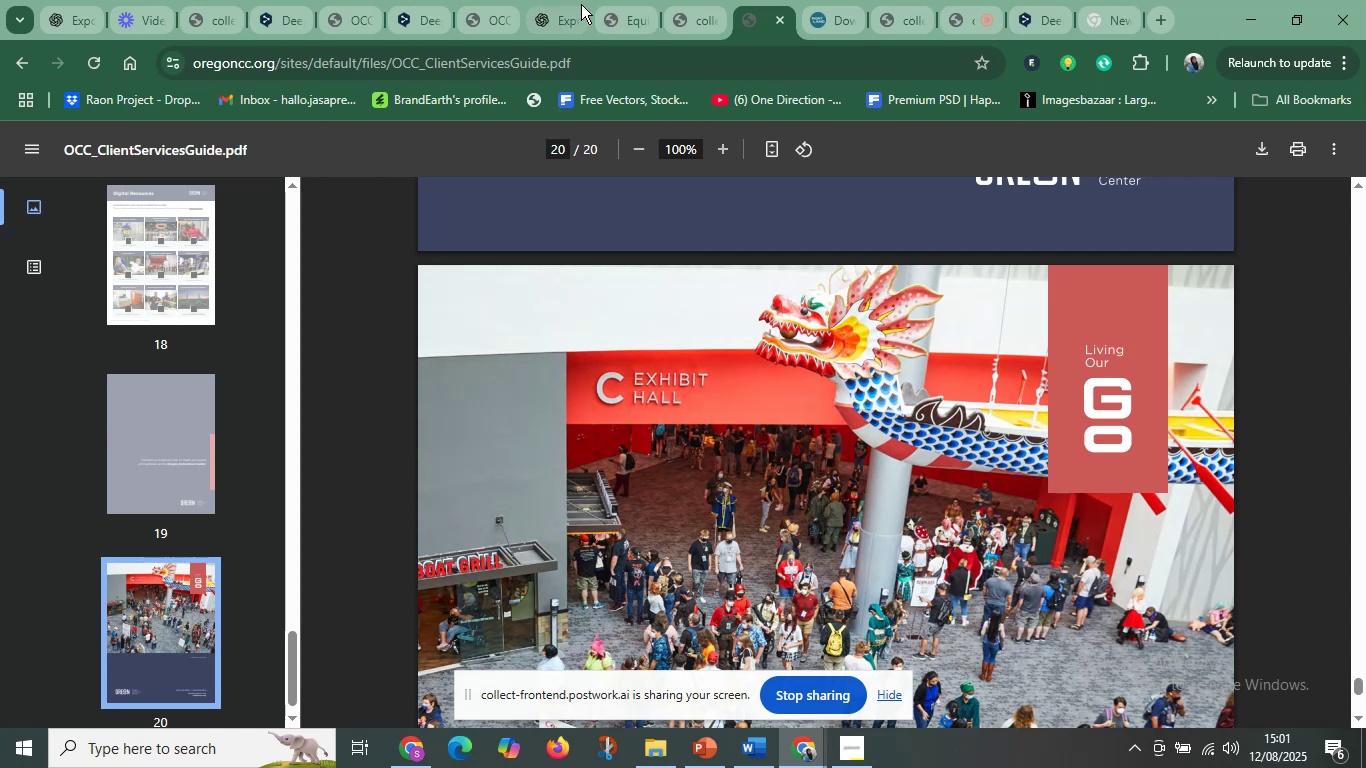 
left_click([558, 3])
 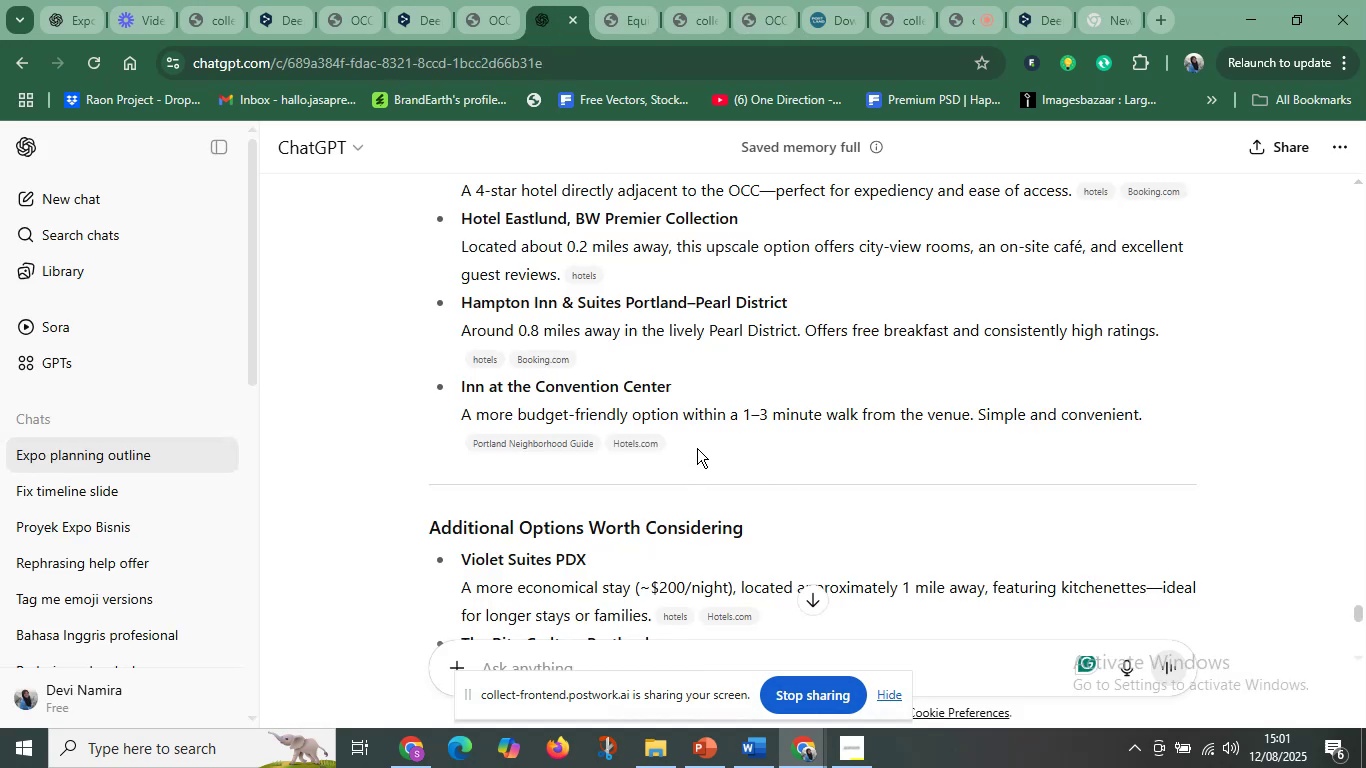 
scroll: coordinate [735, 433], scroll_direction: down, amount: 7.0
 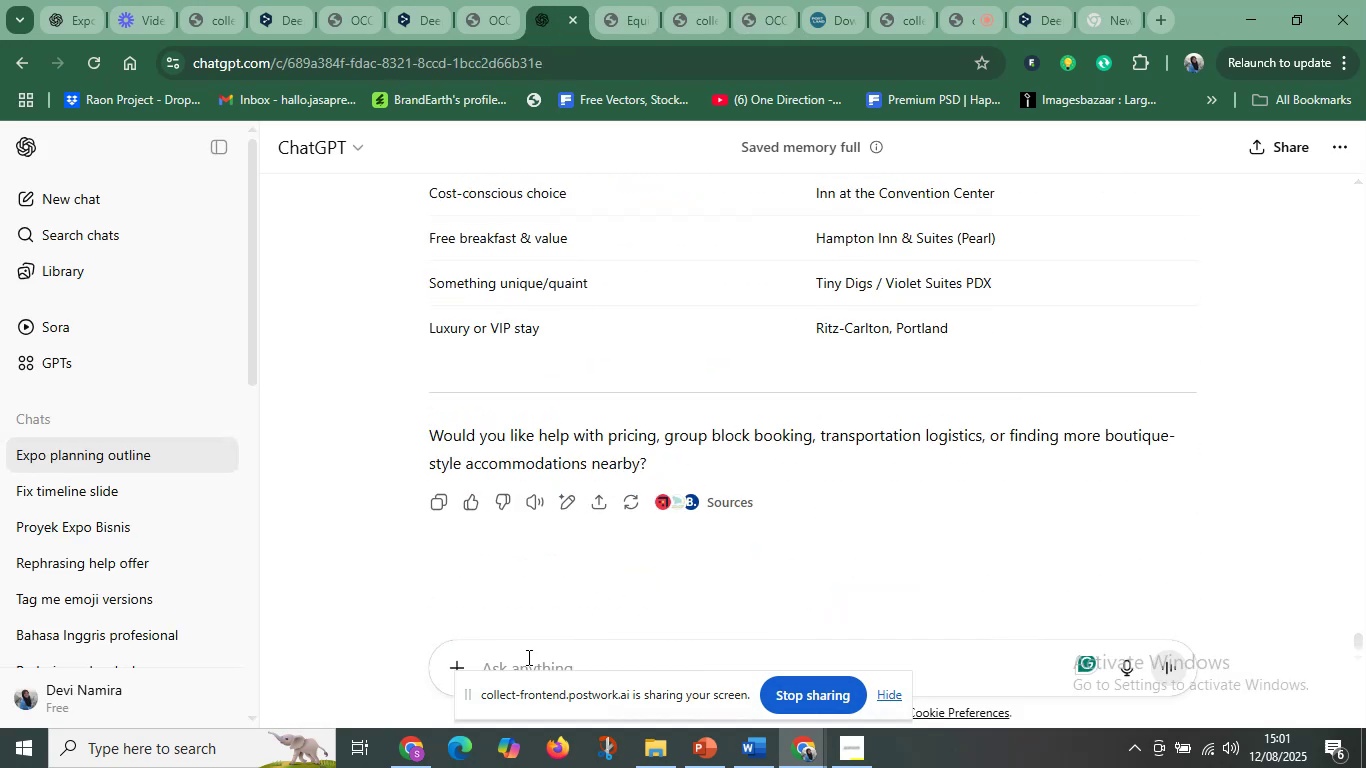 
left_click([527, 657])
 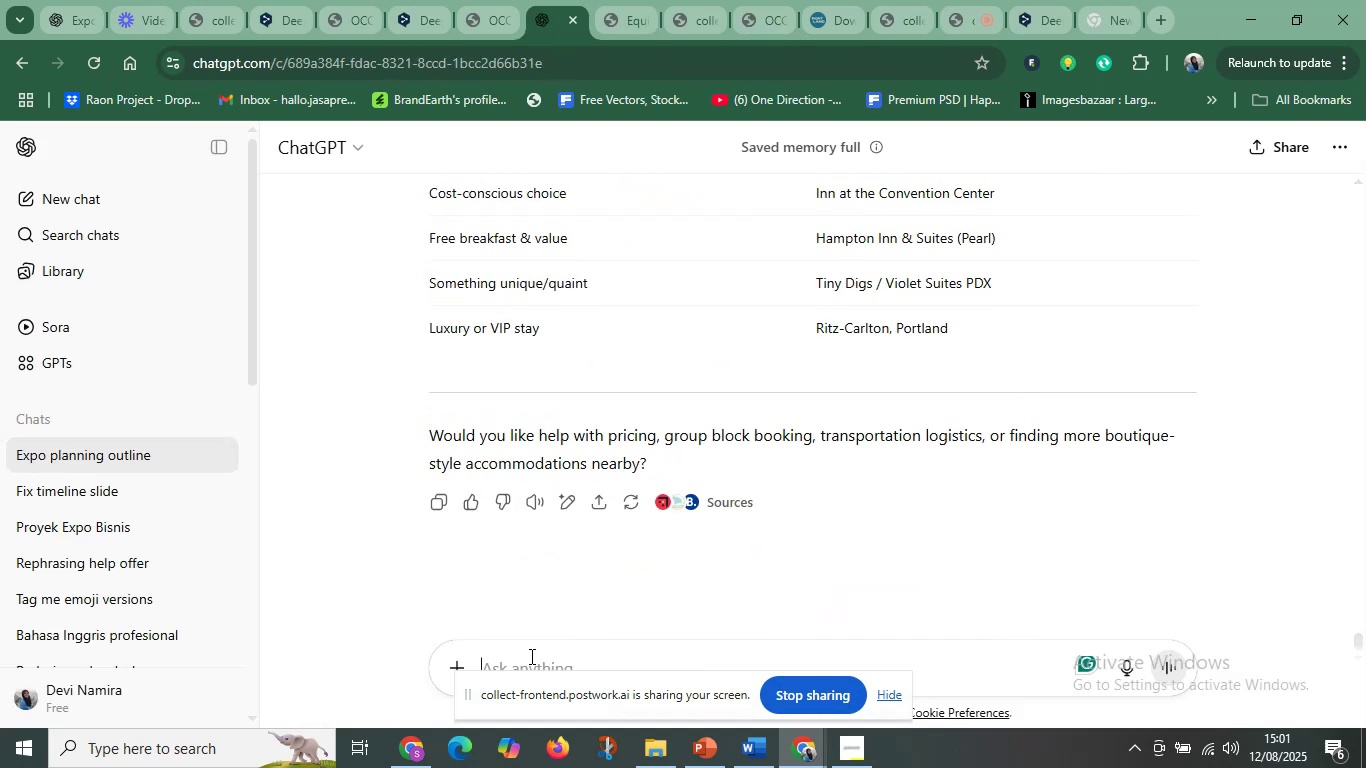 
key(Control+V)
 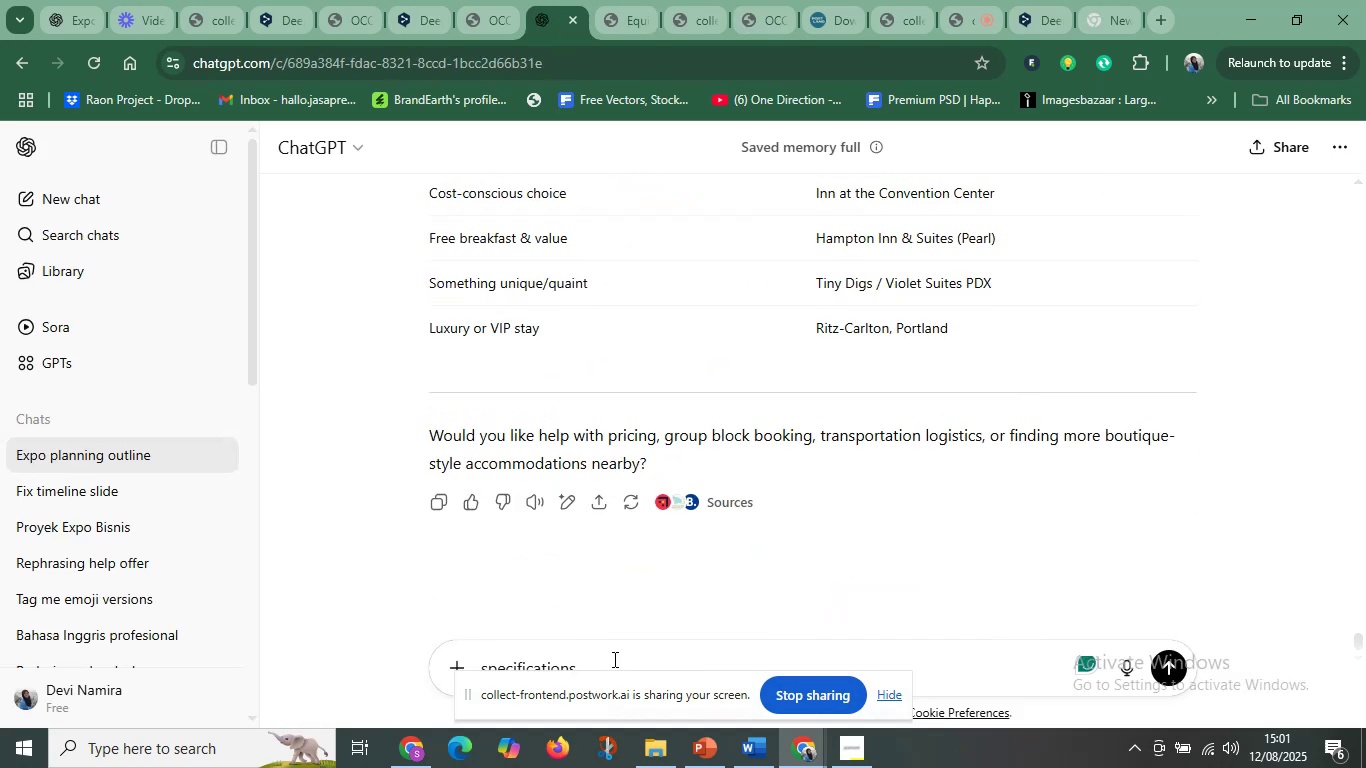 
type( downtonw hotels )
 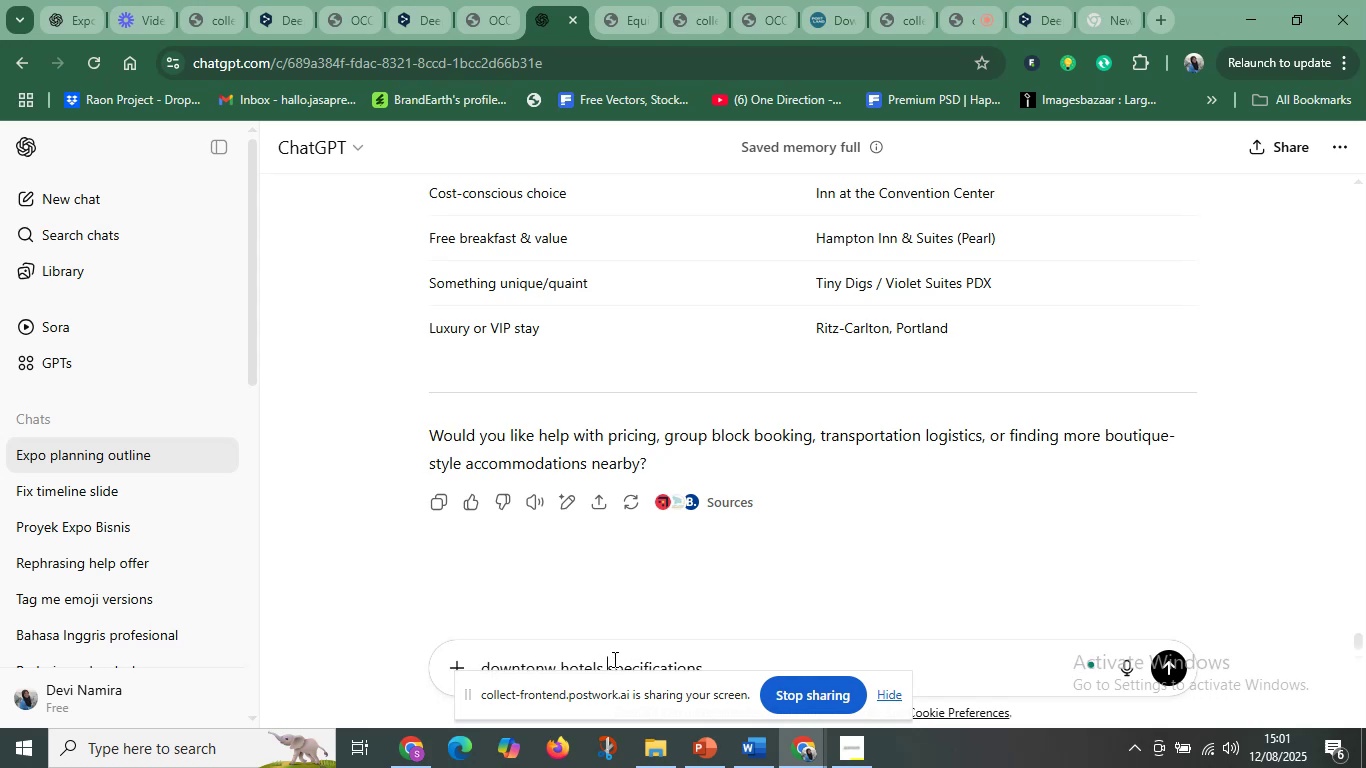 
hold_key(key=ArrowLeft, duration=1.17)
 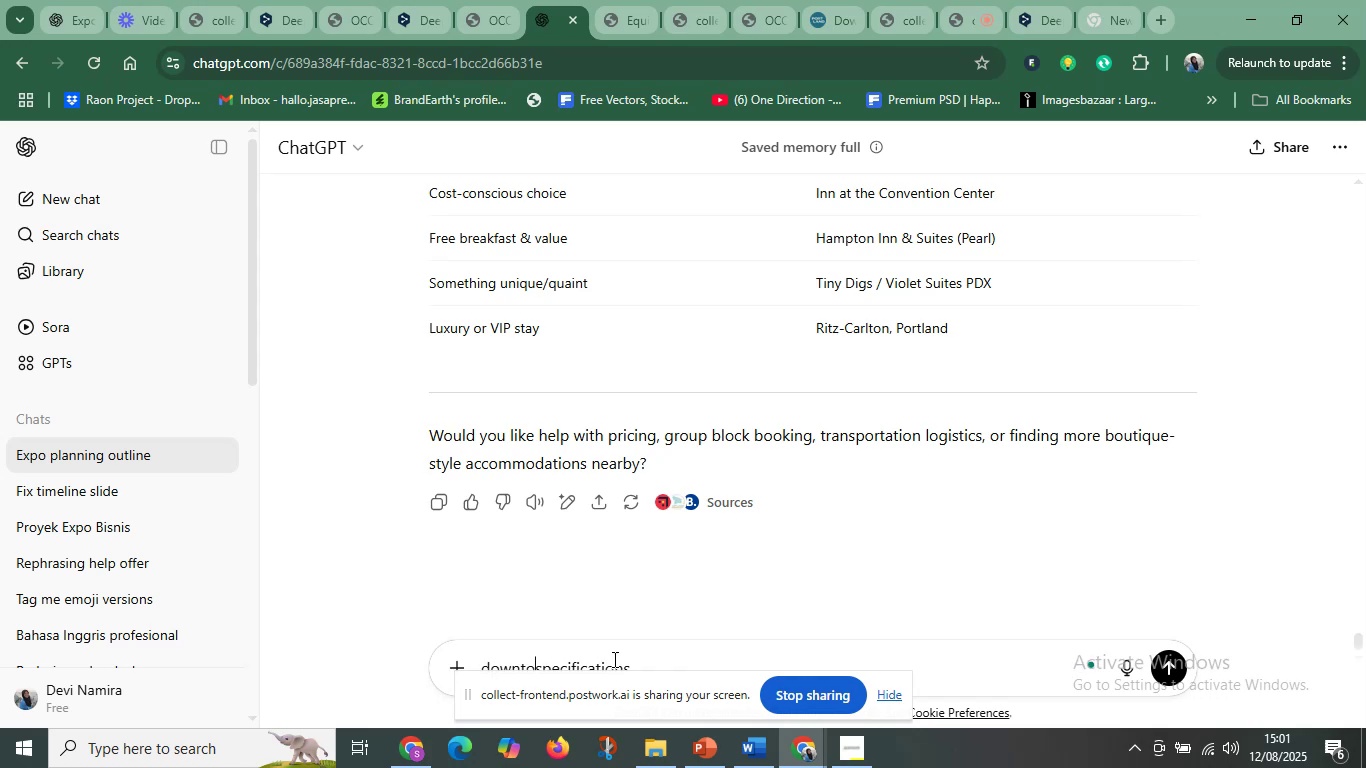 
key(Enter)
 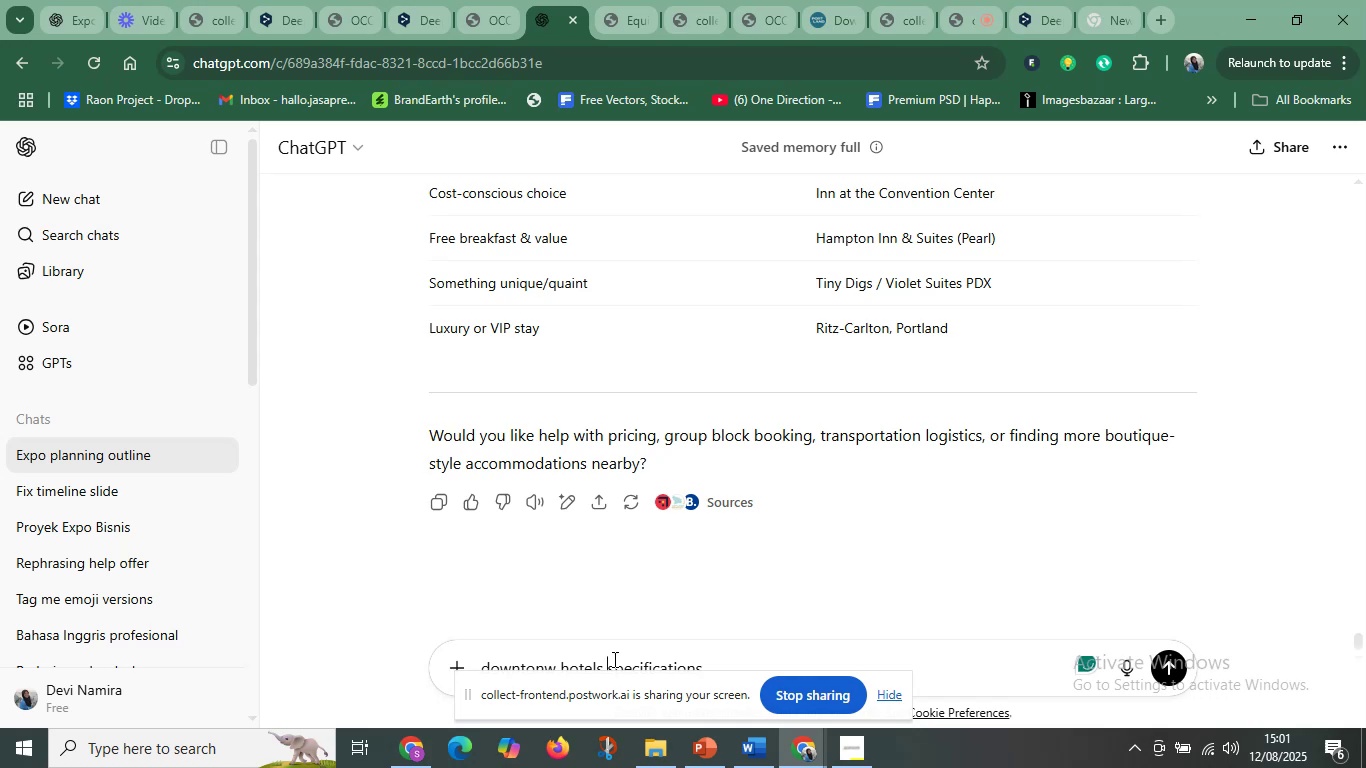 
mouse_move([830, -1])
 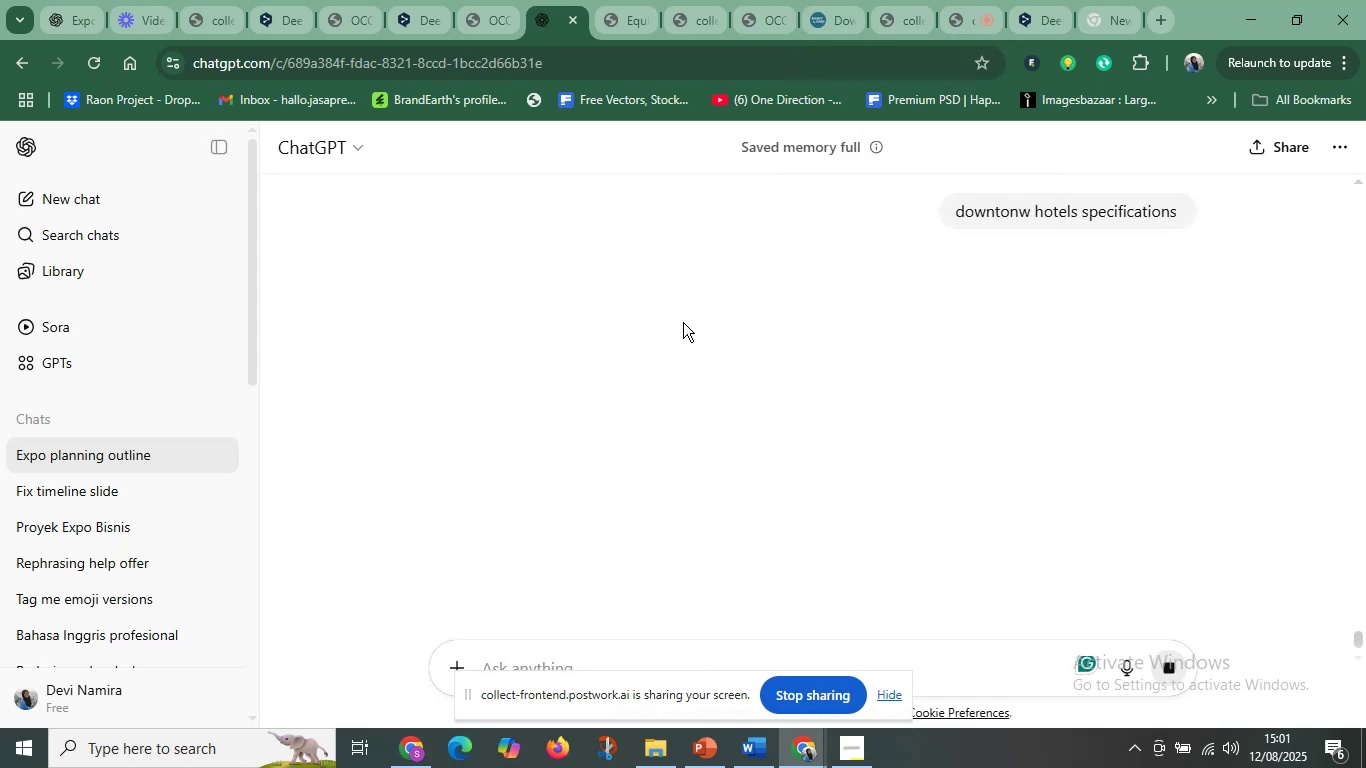 
wait(5.6)
 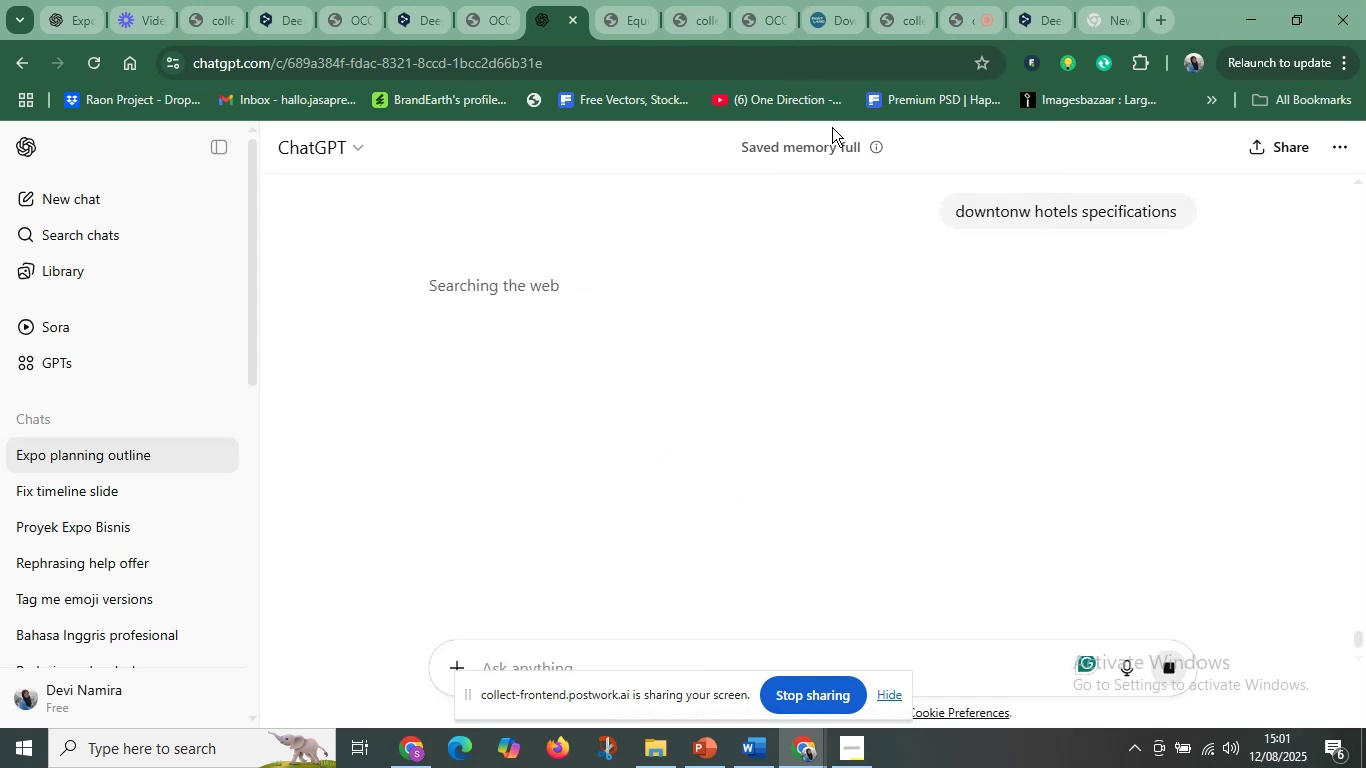 
scroll: coordinate [1036, 427], scroll_direction: down, amount: 3.0
 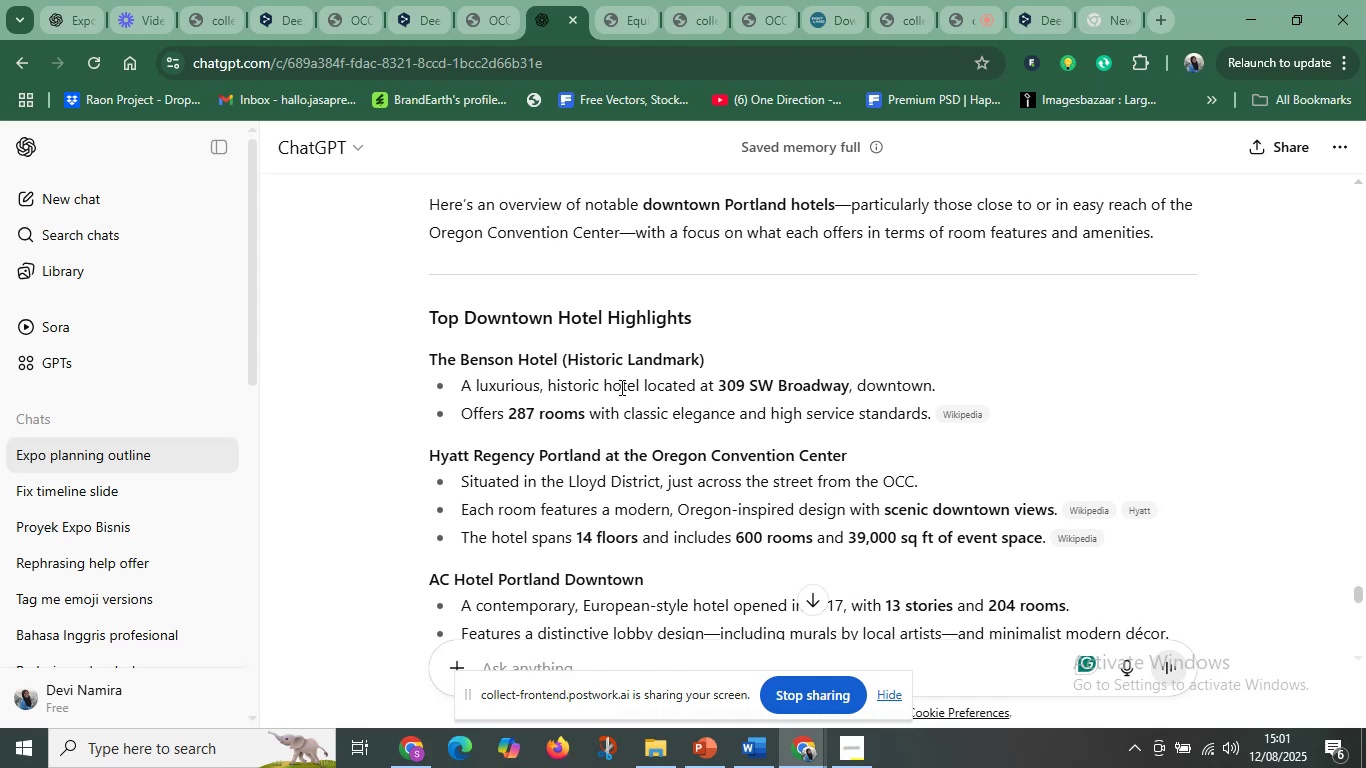 
wait(16.26)
 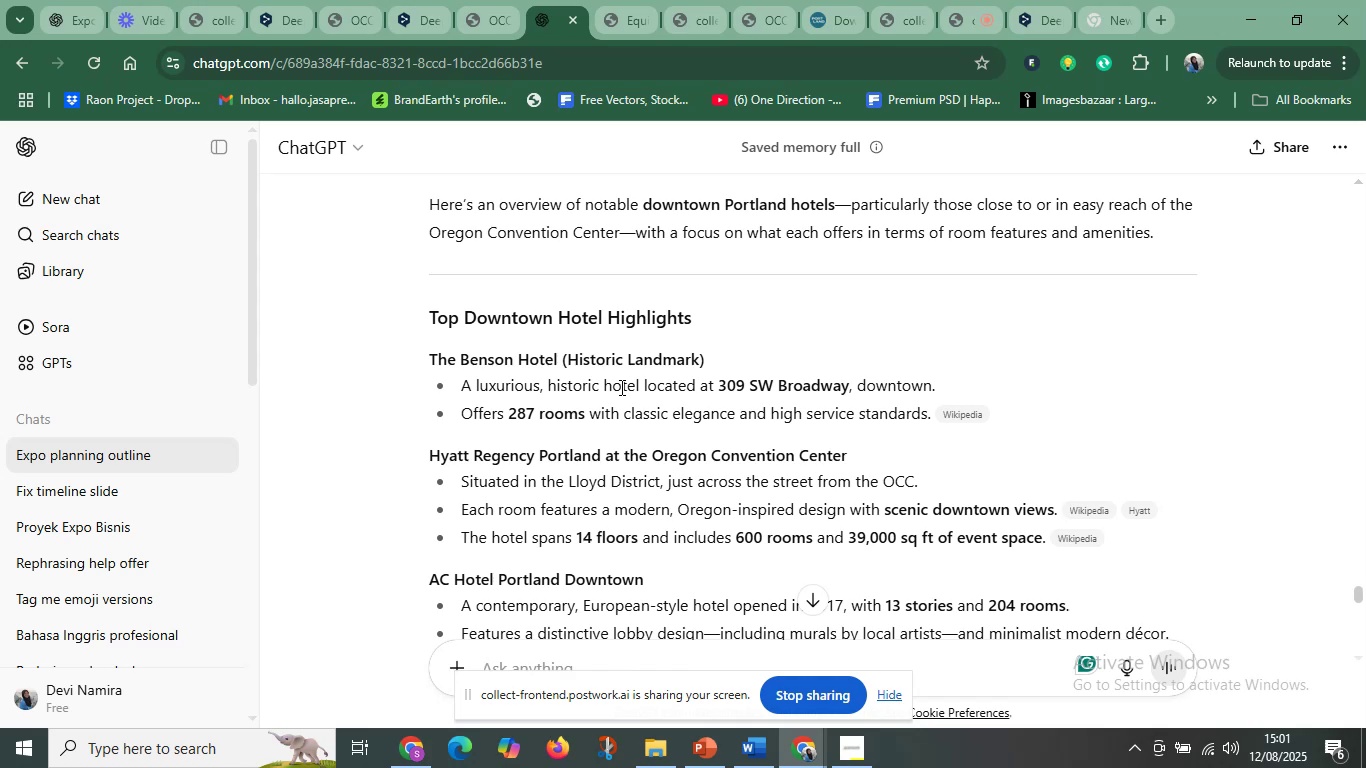 
scroll: coordinate [698, 408], scroll_direction: down, amount: 10.0
 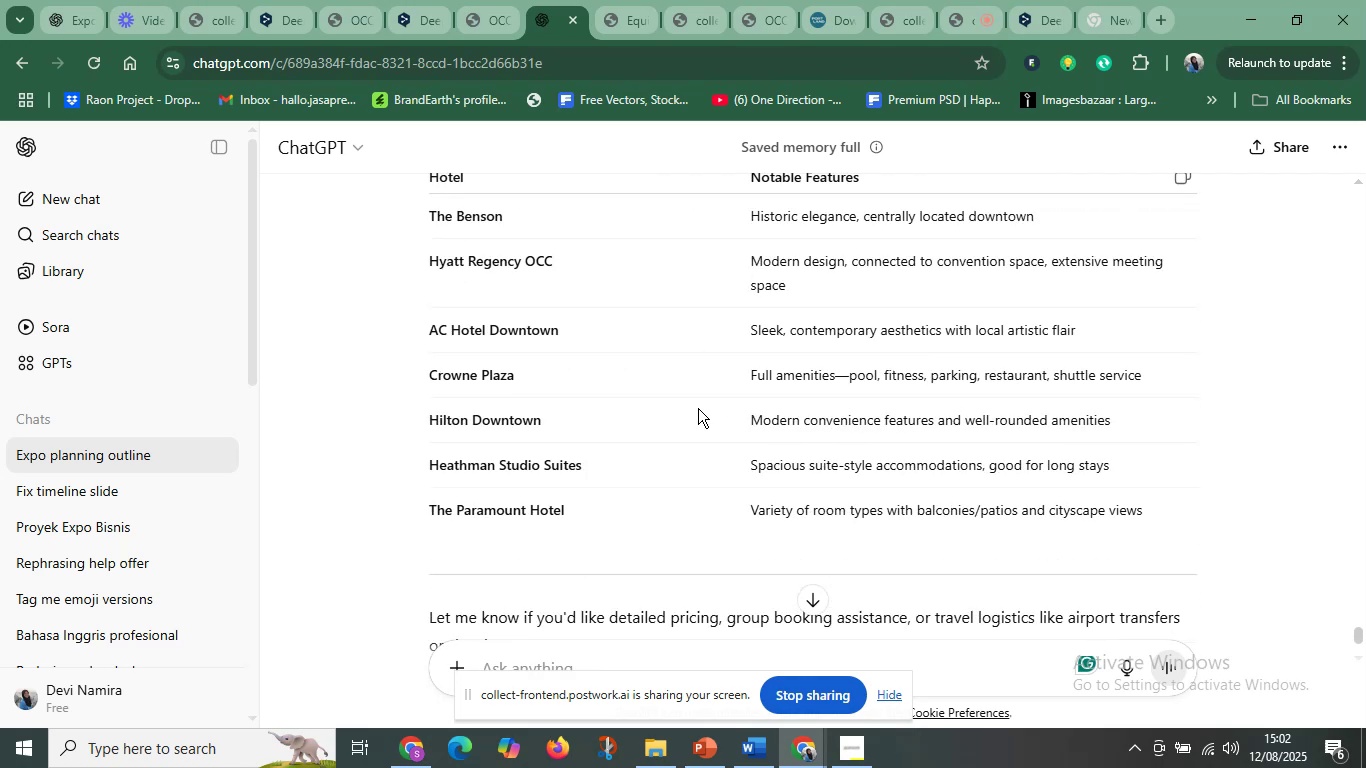 
scroll: coordinate [651, 405], scroll_direction: up, amount: 15.0
 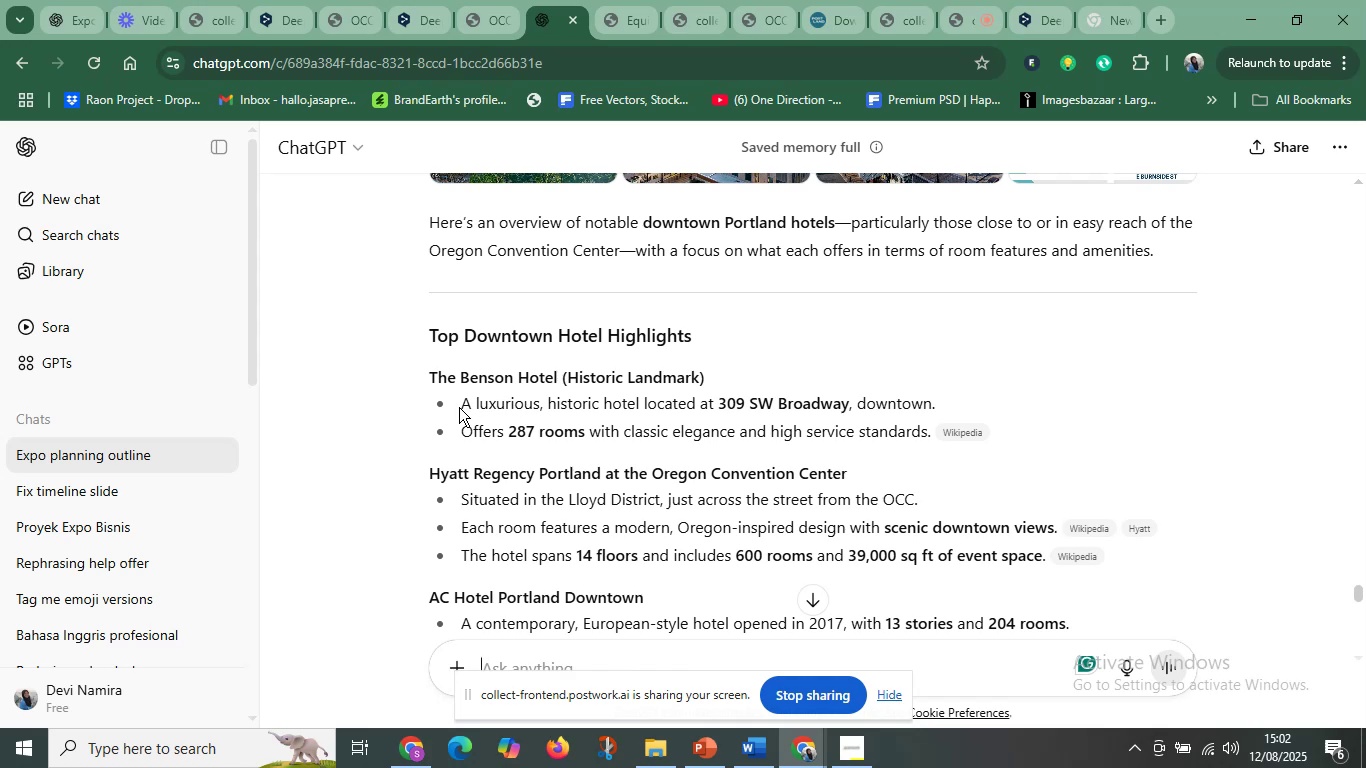 
wait(5.34)
 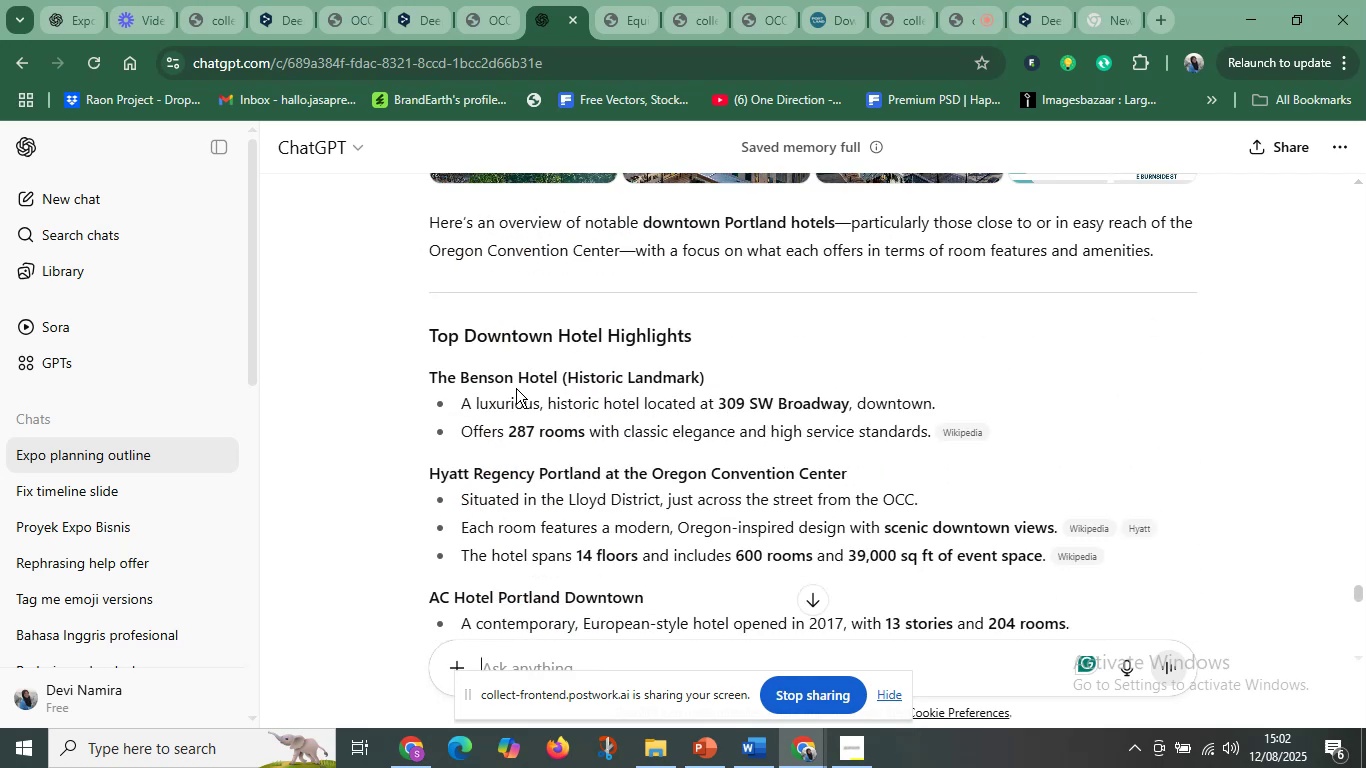 
scroll: coordinate [585, 517], scroll_direction: down, amount: 1.0
 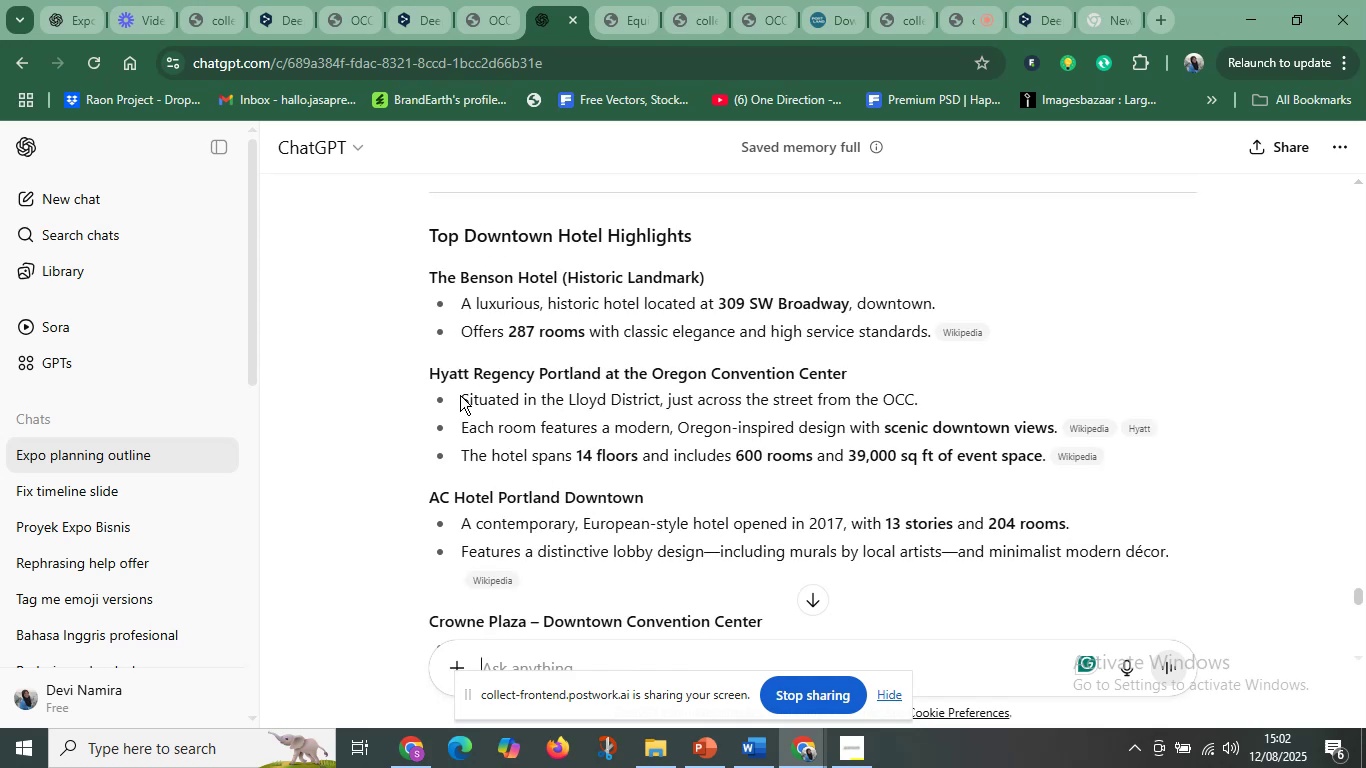 
left_click_drag(start_coordinate=[460, 395], to_coordinate=[1045, 457])
 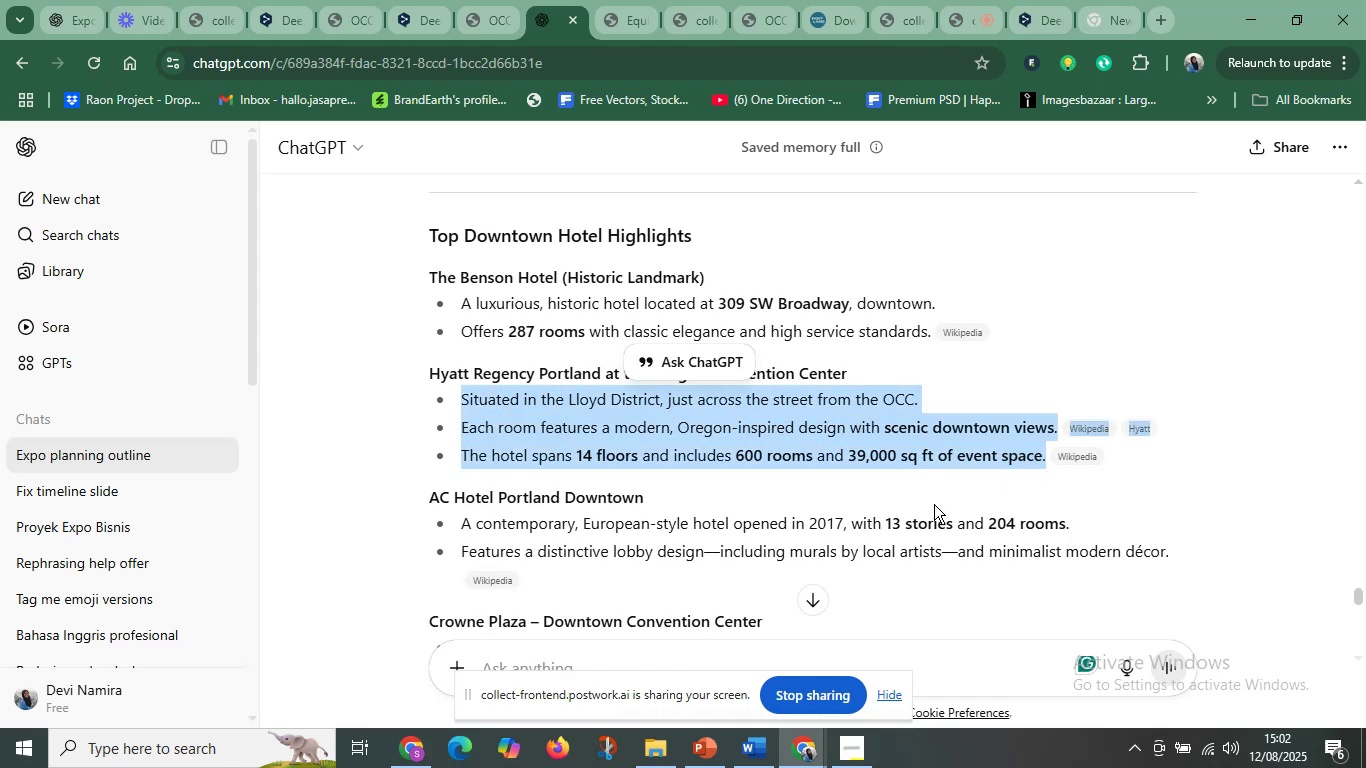 
key(Control+C)
 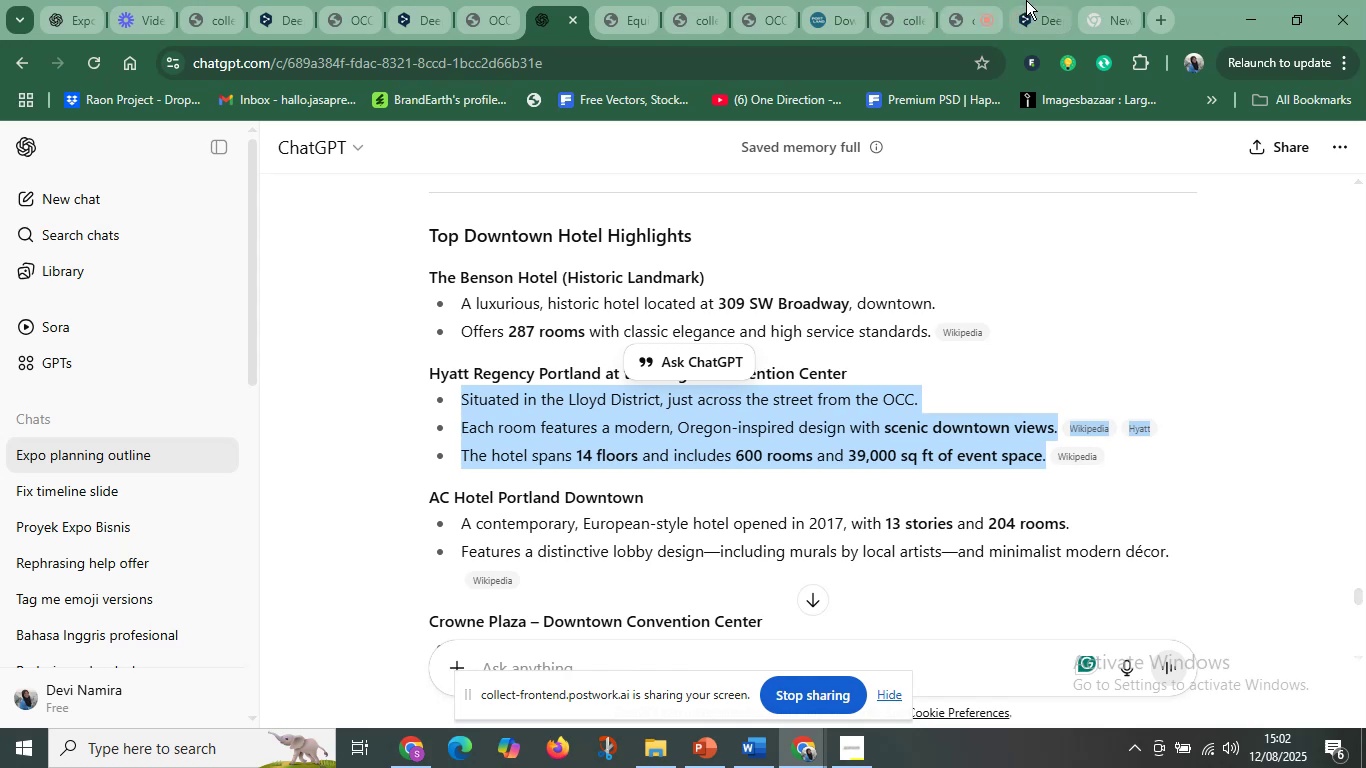 
left_click([752, 758])
 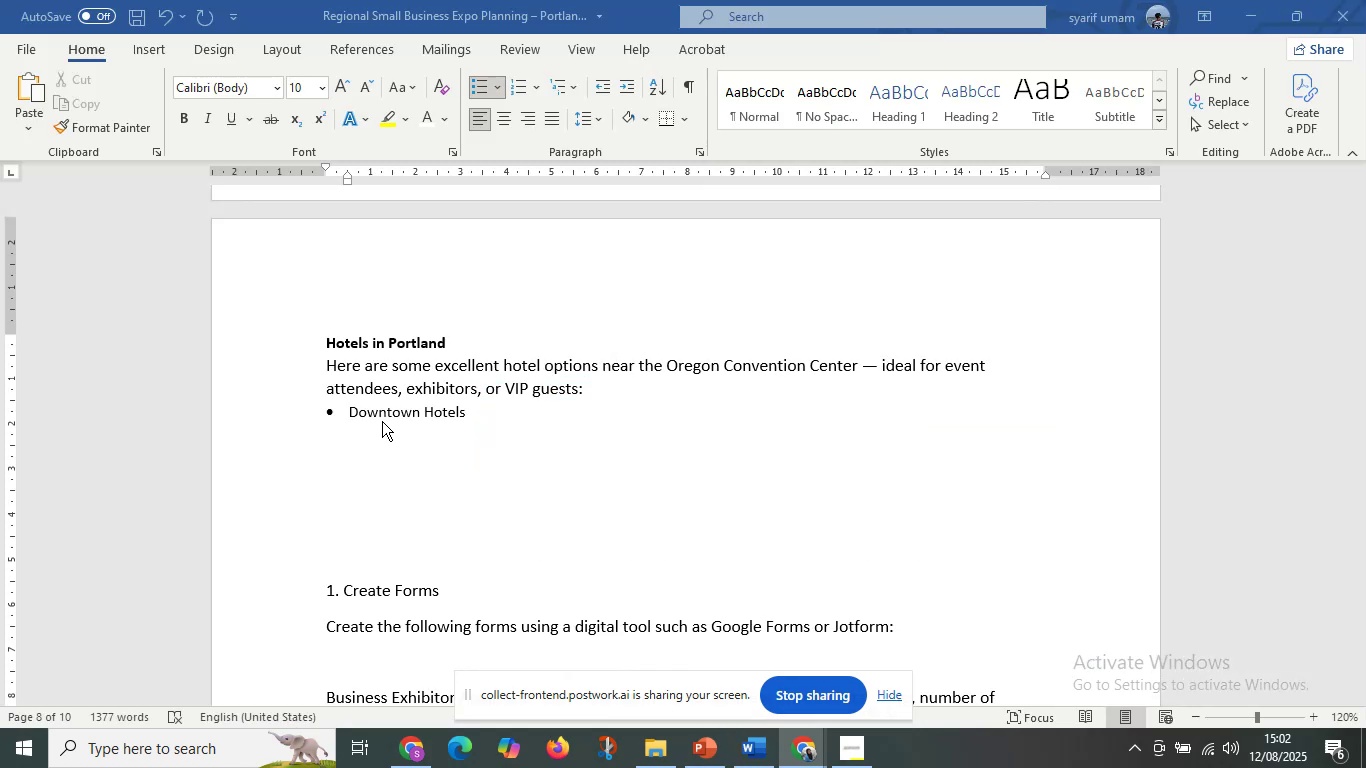 
left_click([381, 413])
 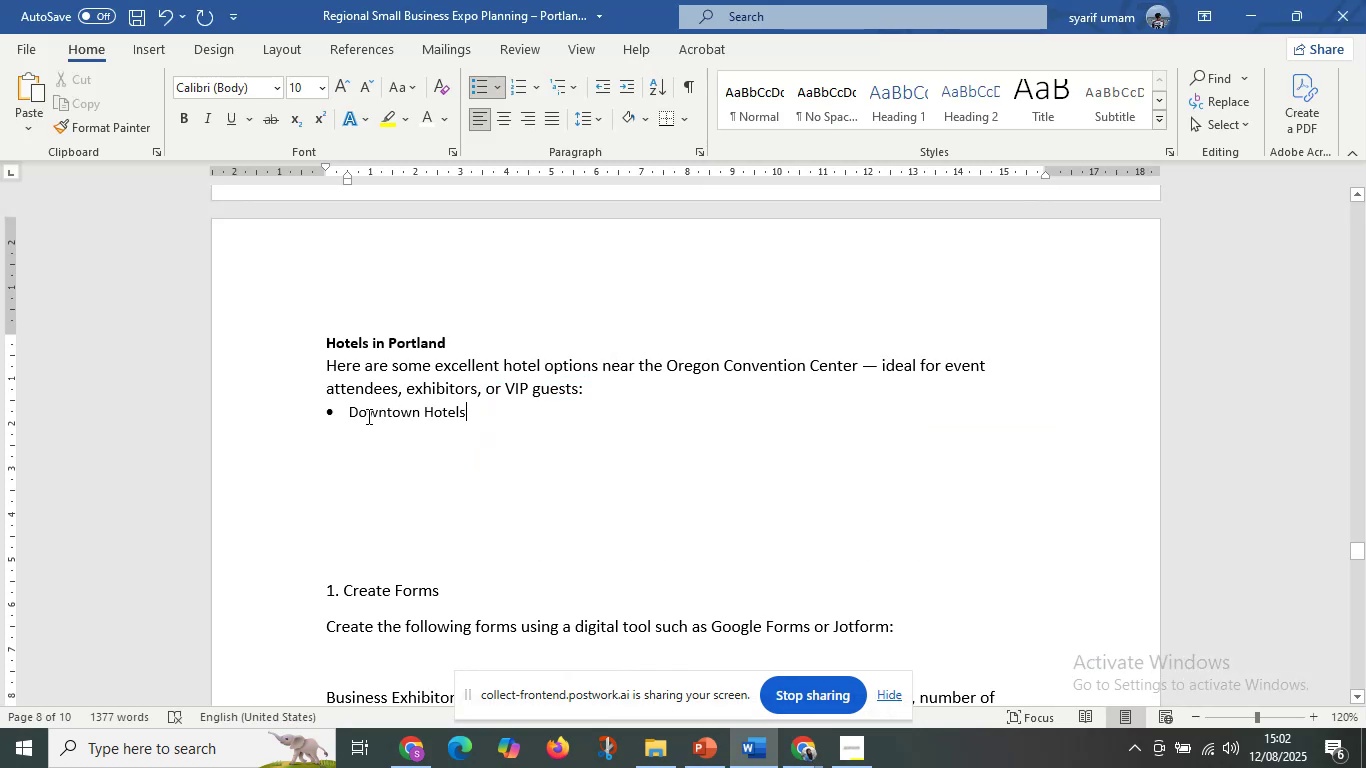 
left_click([352, 411])
 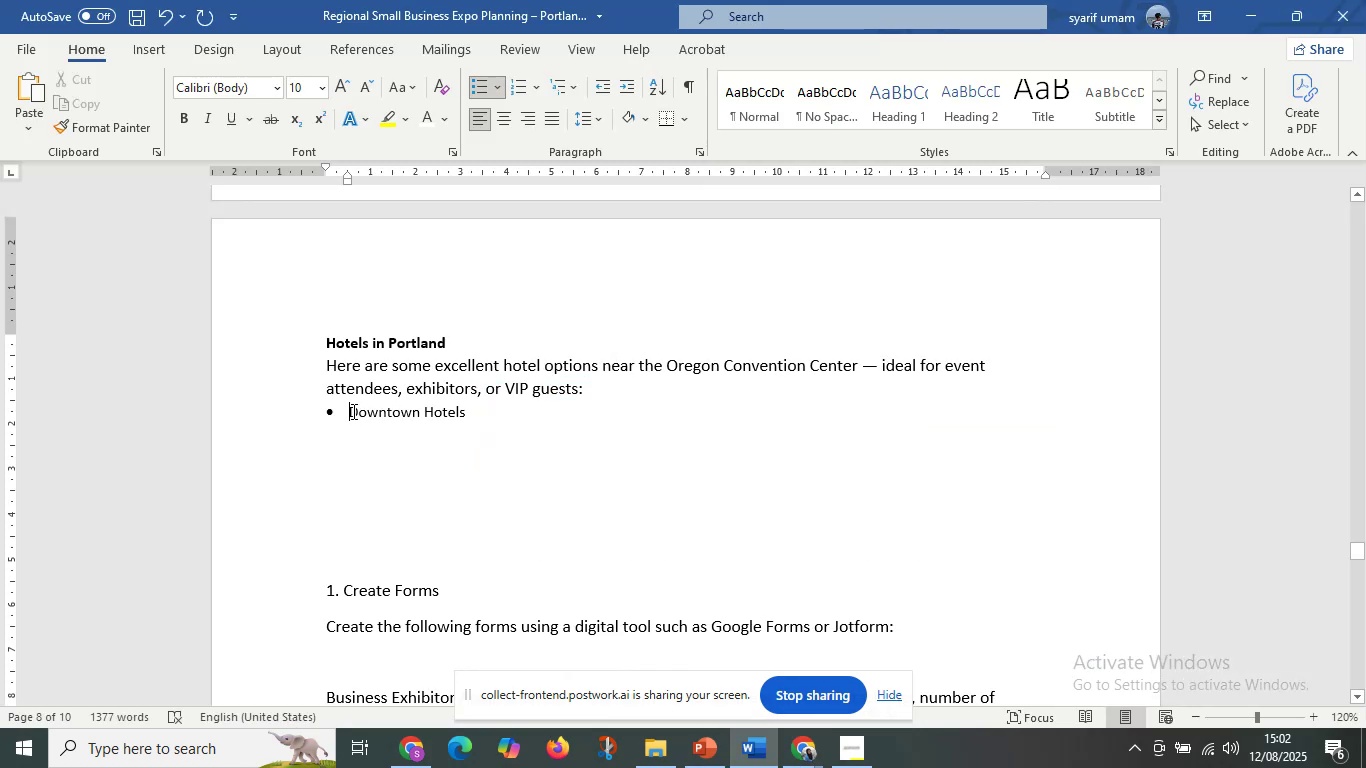 
key(Enter)
 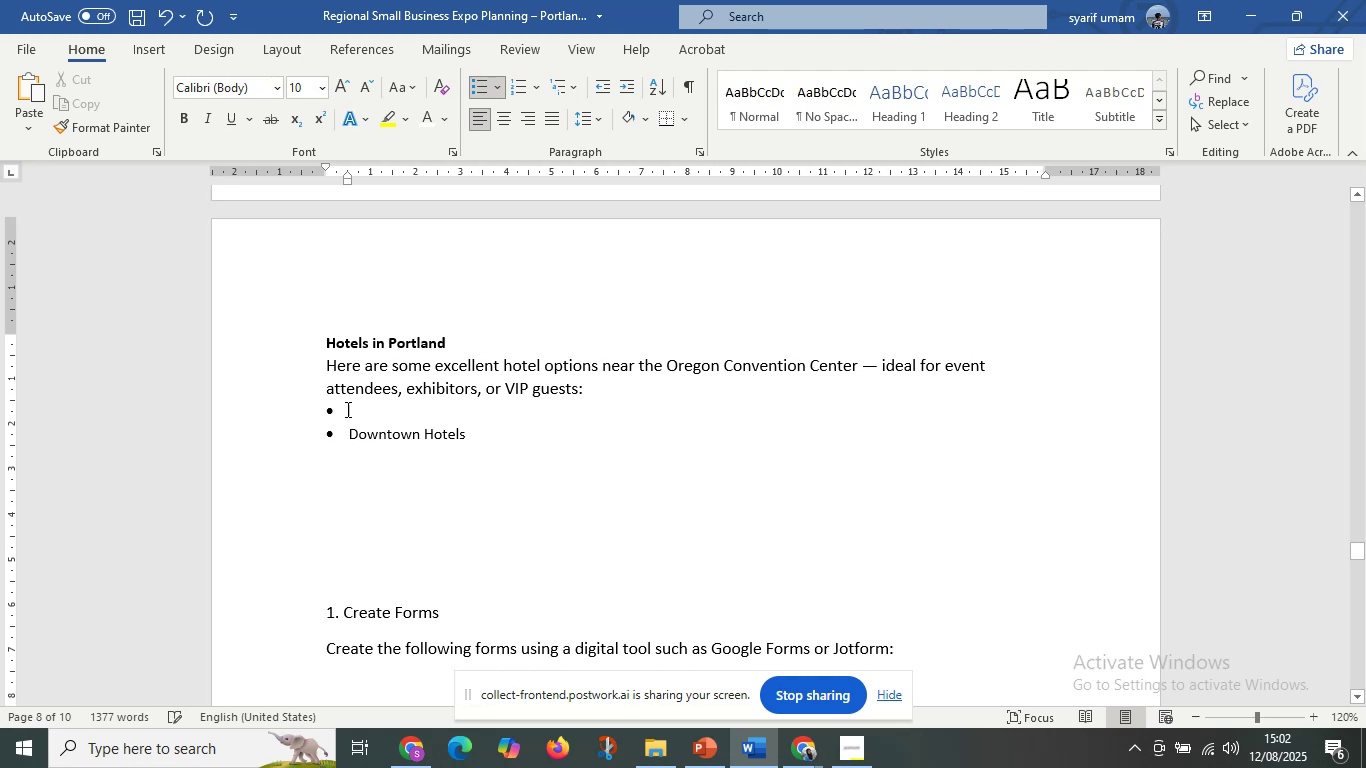 
left_click([346, 409])
 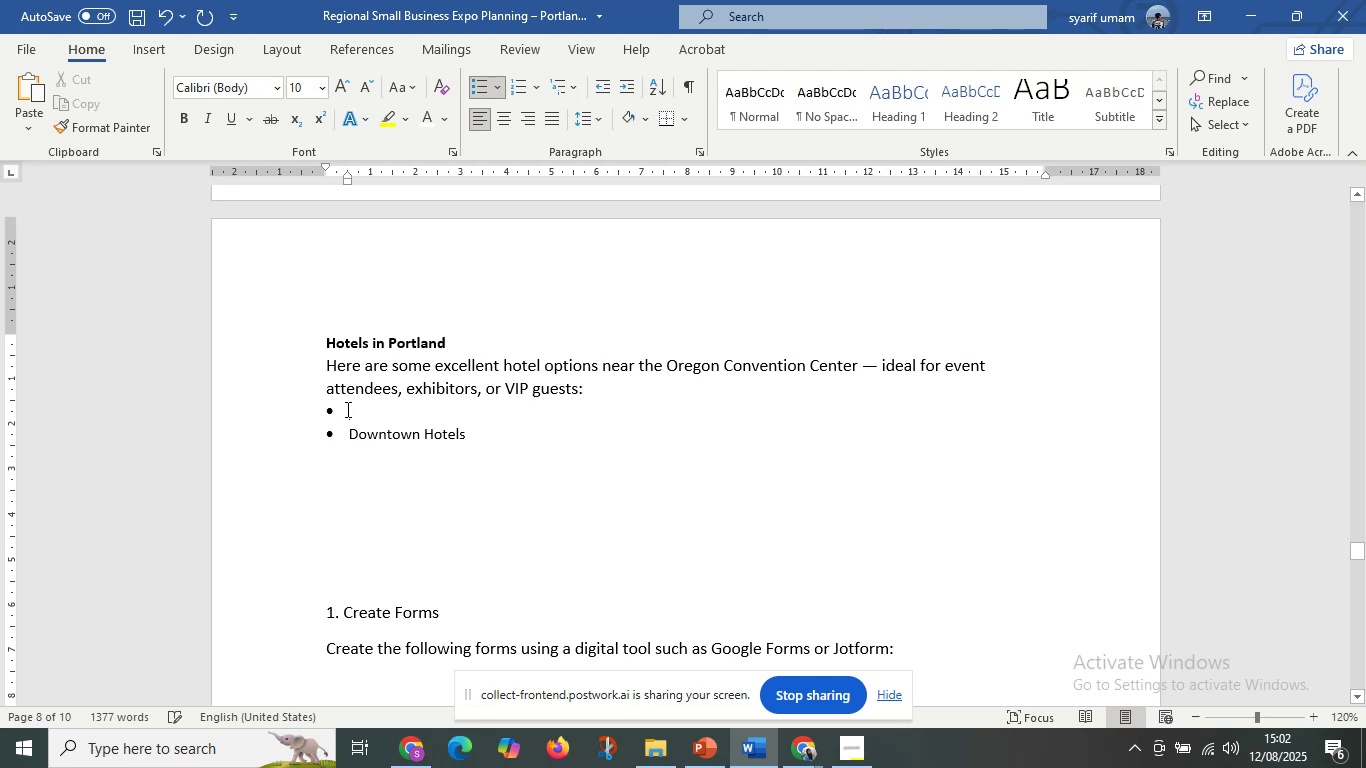 
key(Backslash)
 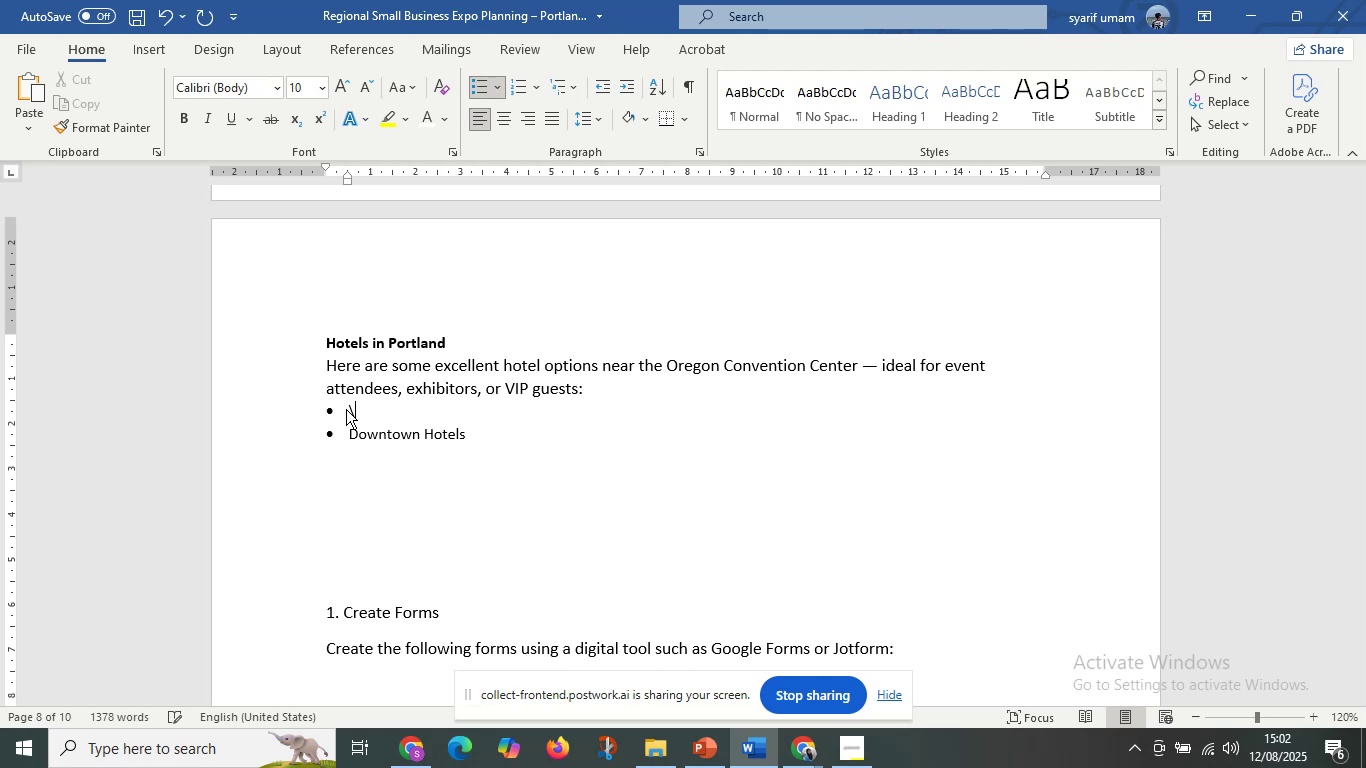 
key(Backspace)
 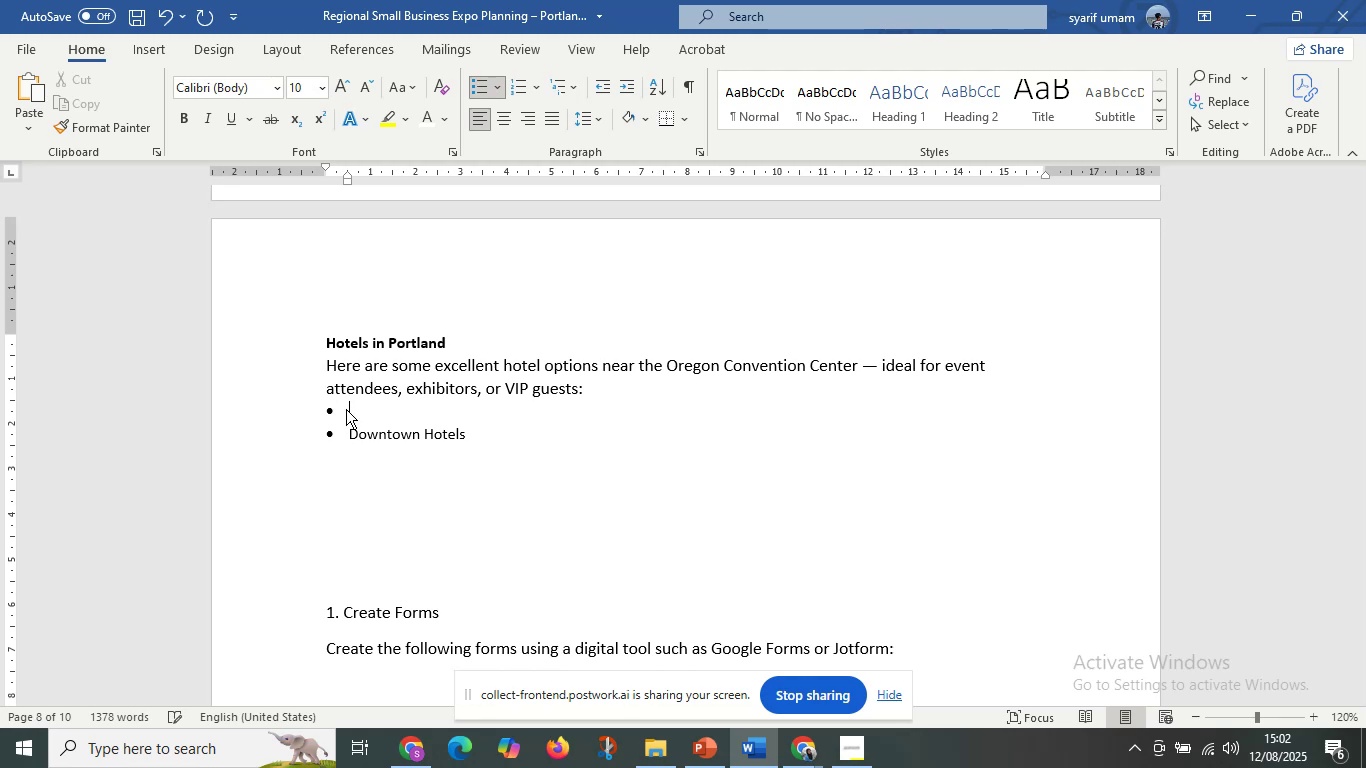 
key(Backspace)
 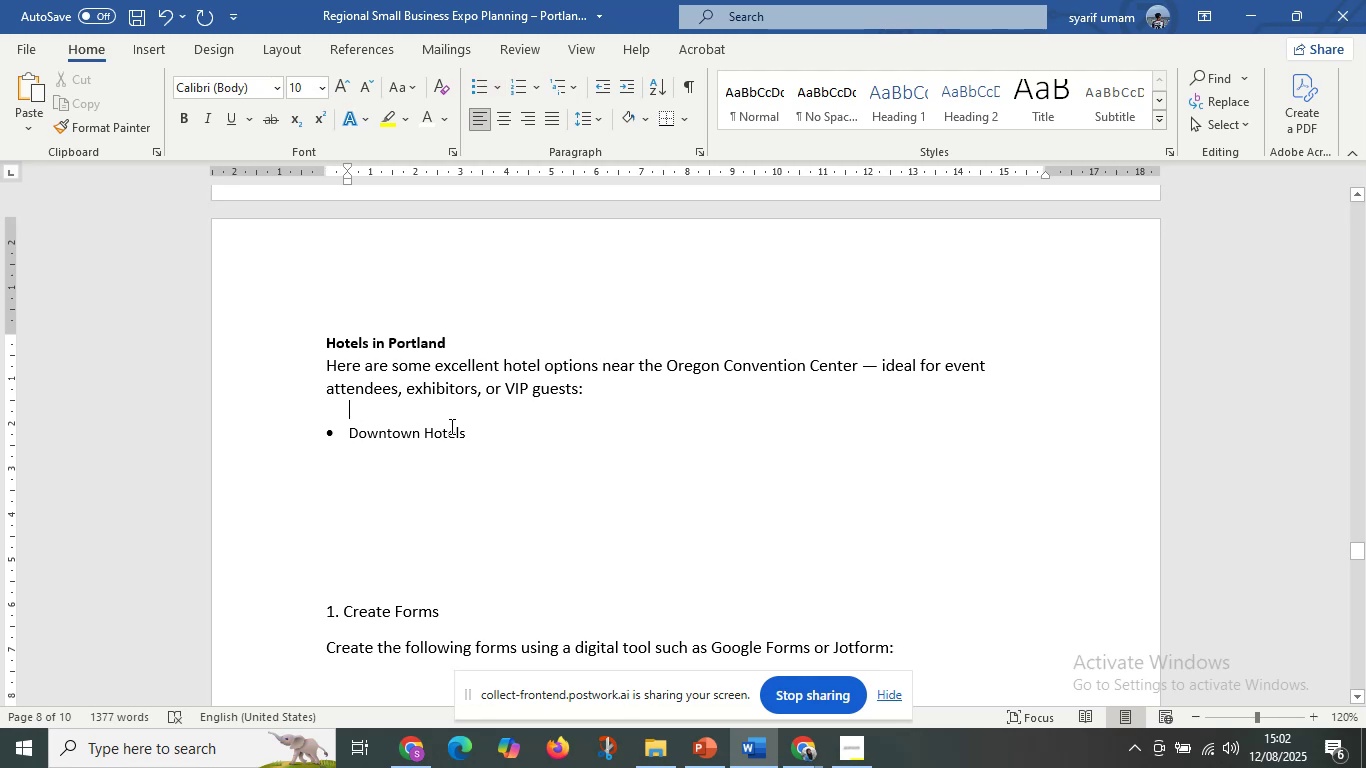 
left_click_drag(start_coordinate=[494, 429], to_coordinate=[368, 437])
 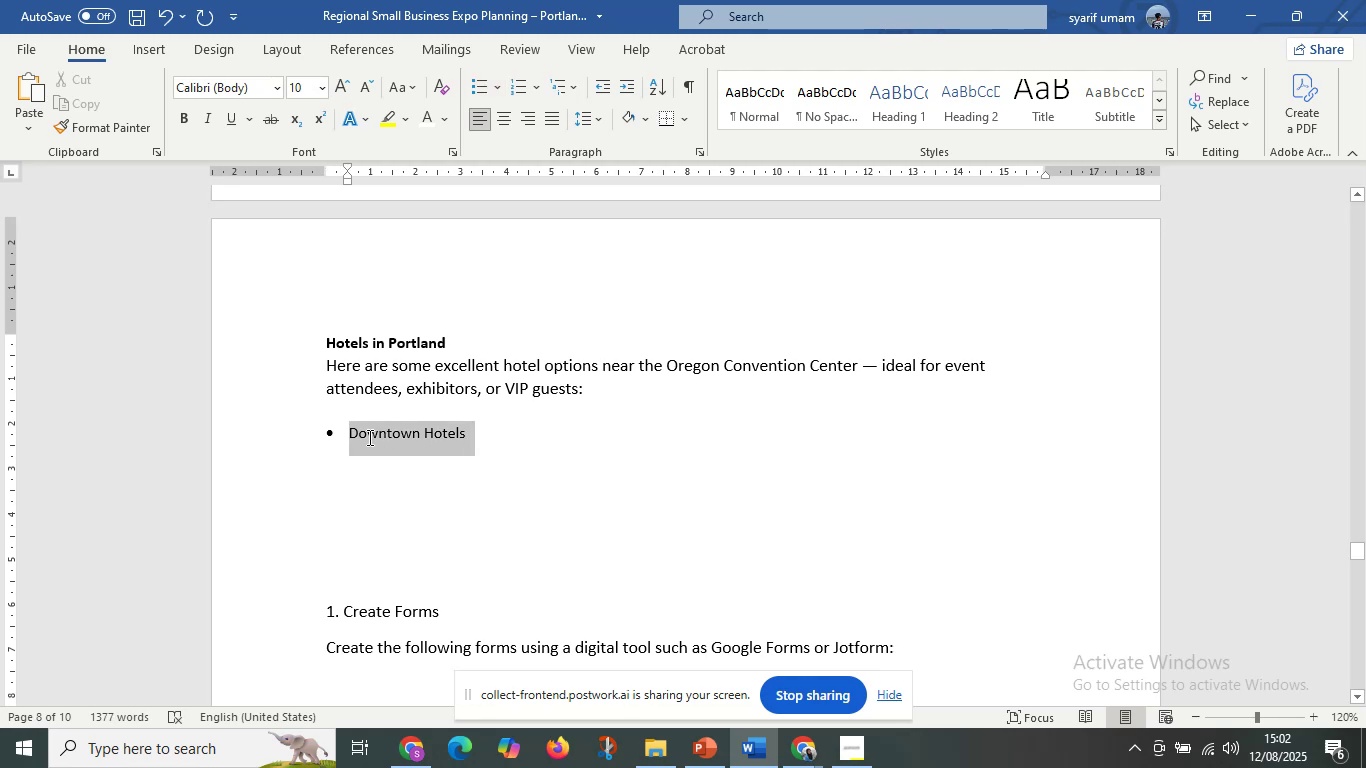 
key(Control+V)
 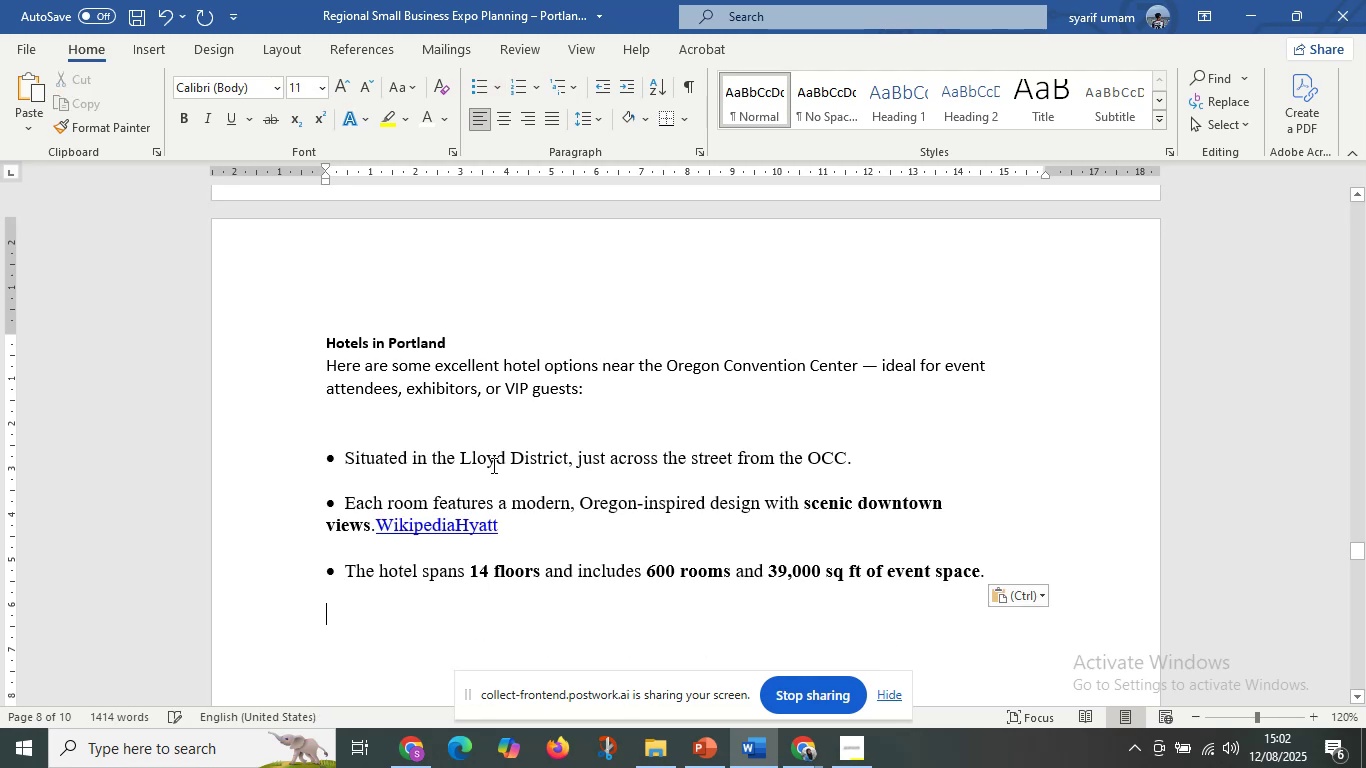 
key(Control+ControlLeft)
 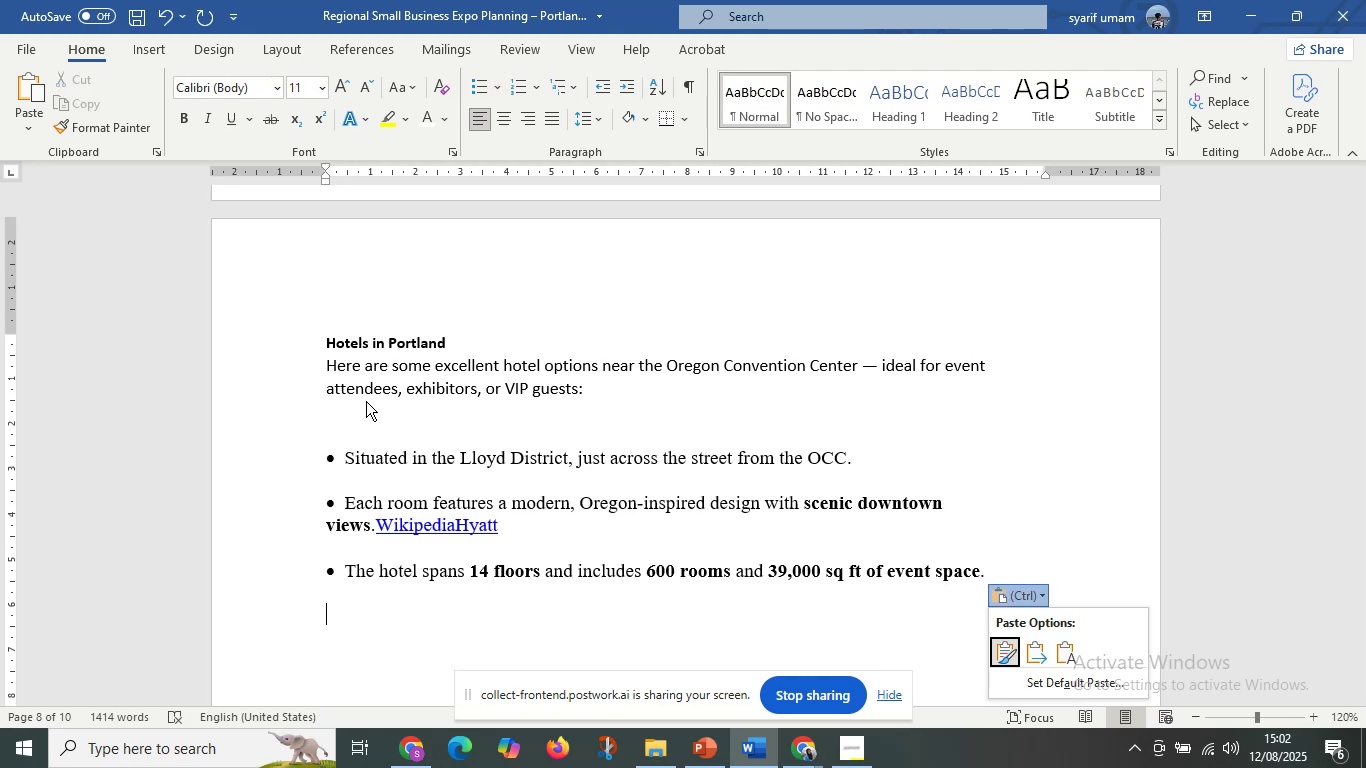 
left_click([366, 401])
 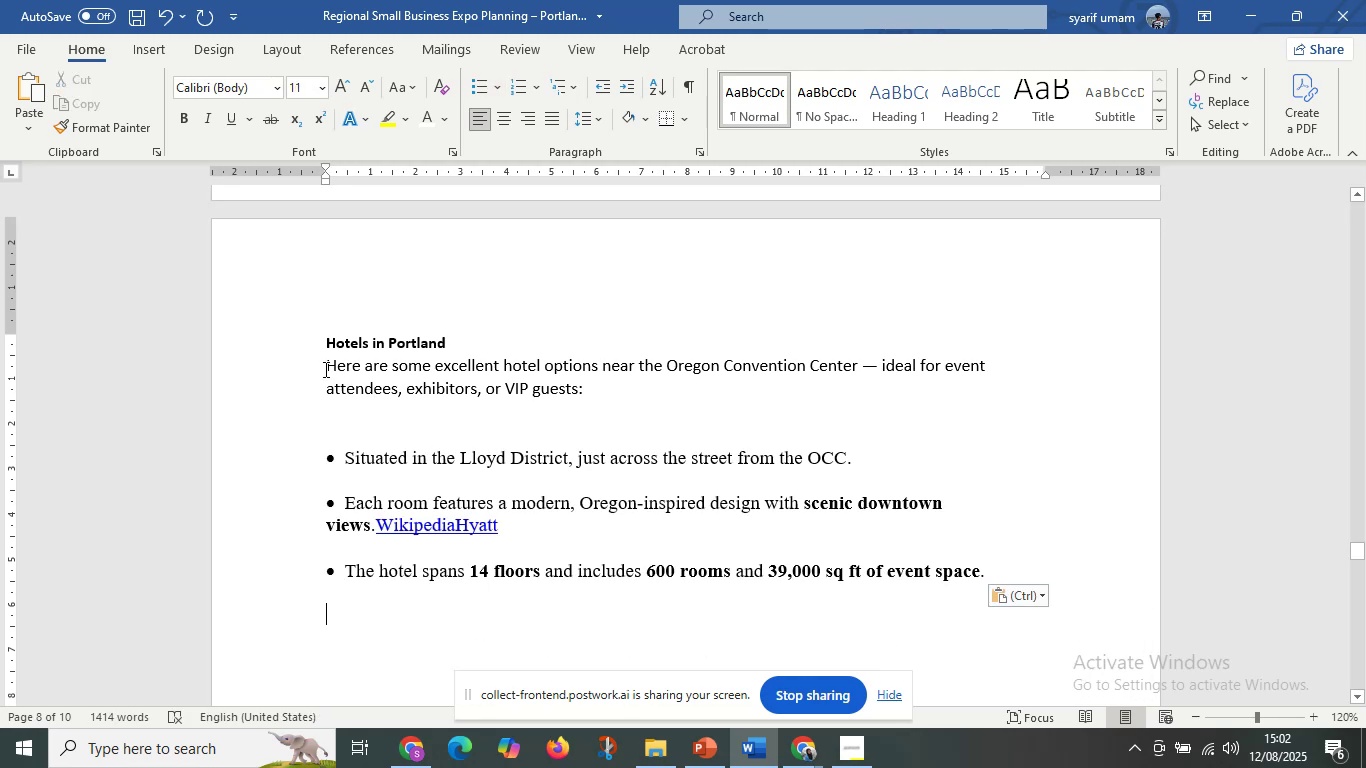 
left_click_drag(start_coordinate=[324, 366], to_coordinate=[577, 385])
 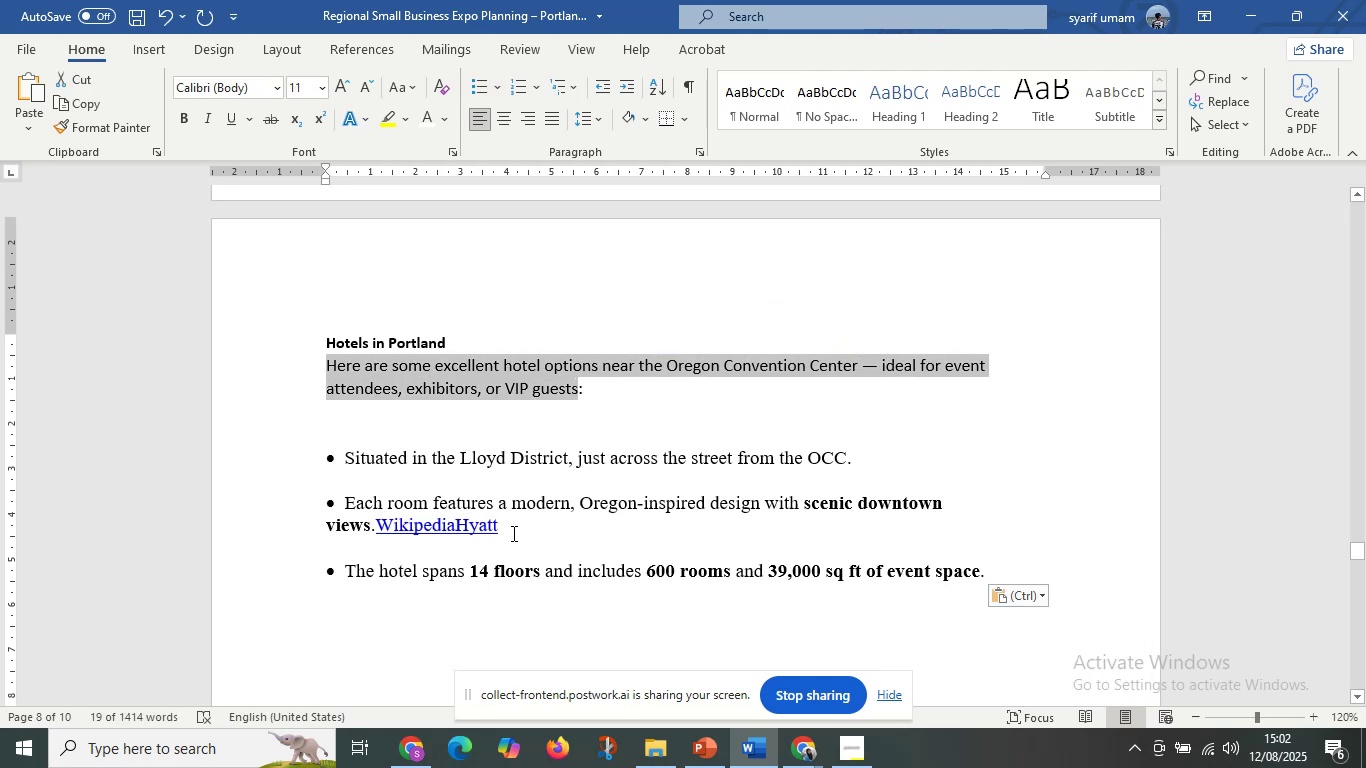 
left_click_drag(start_coordinate=[512, 532], to_coordinate=[378, 516])
 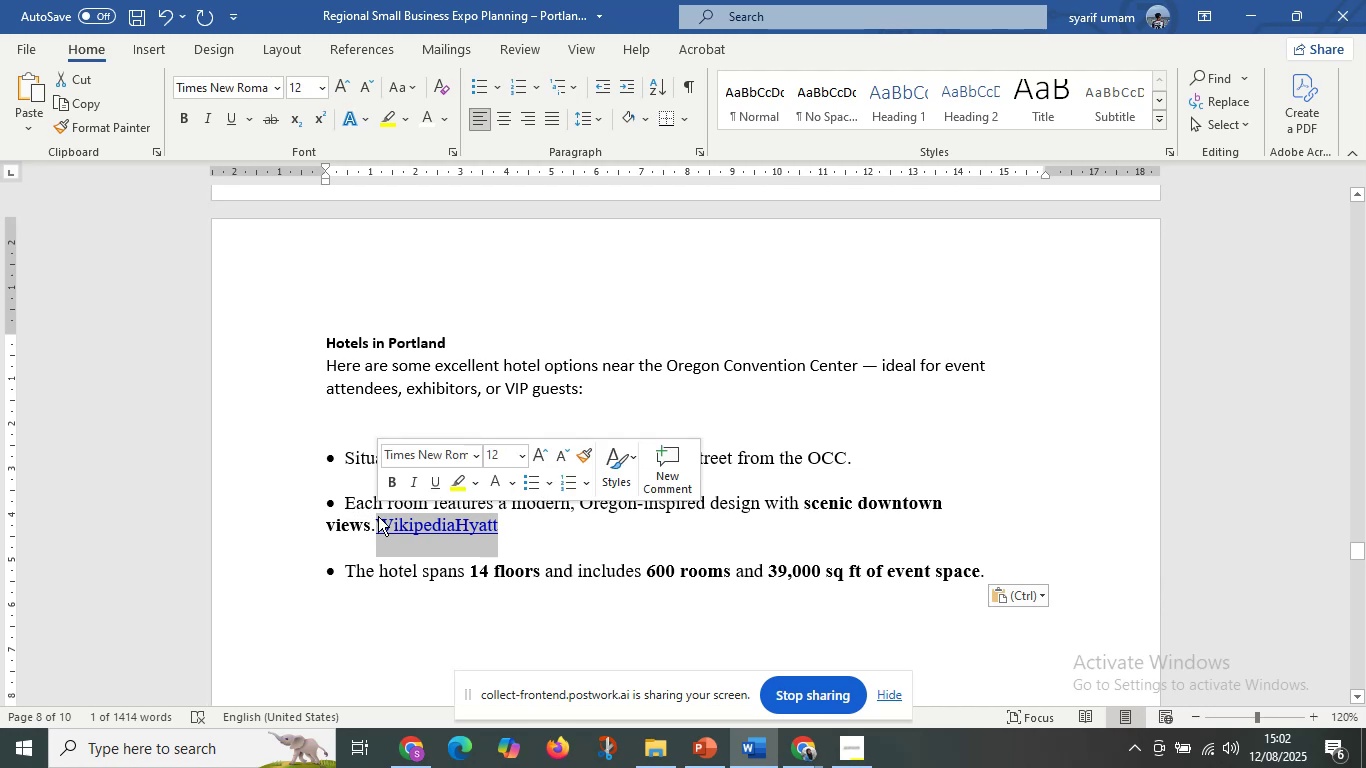 
key(Backspace)
 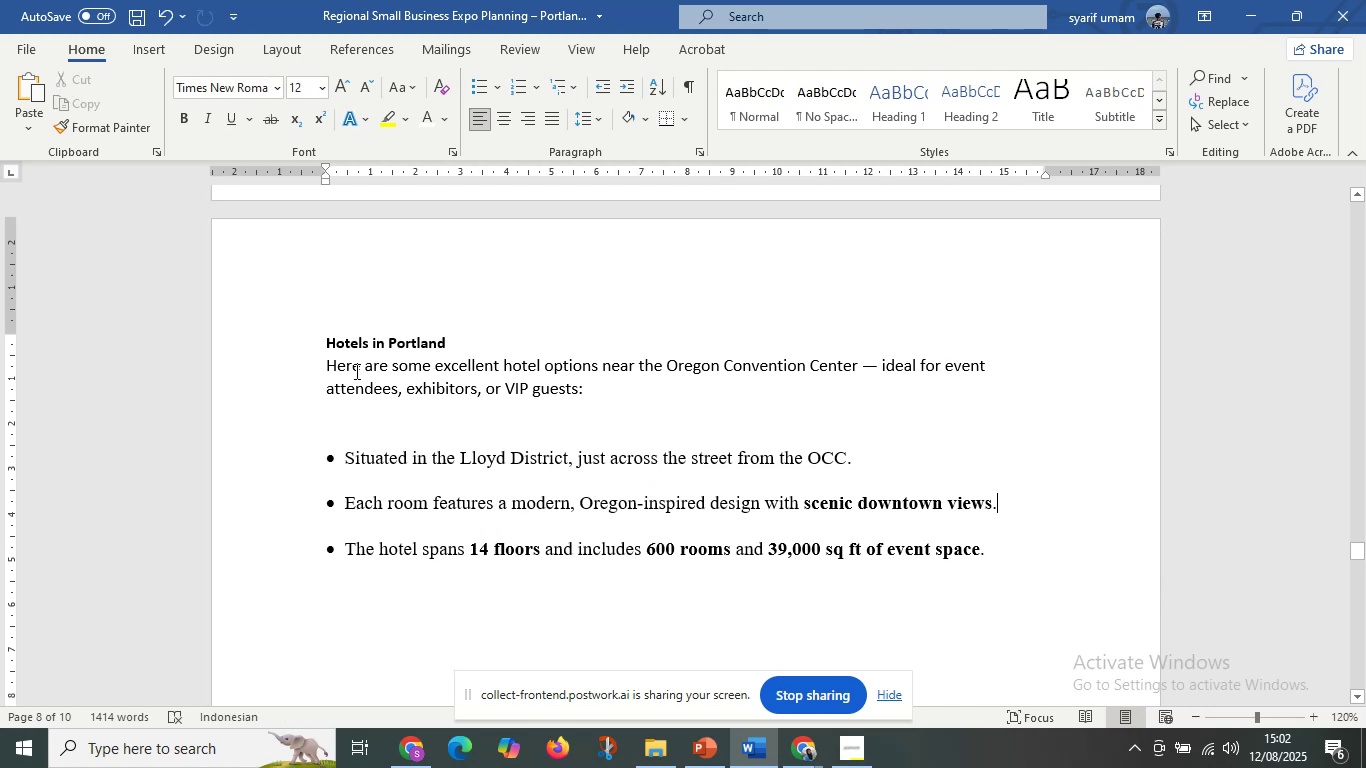 
left_click_drag(start_coordinate=[328, 366], to_coordinate=[607, 379])
 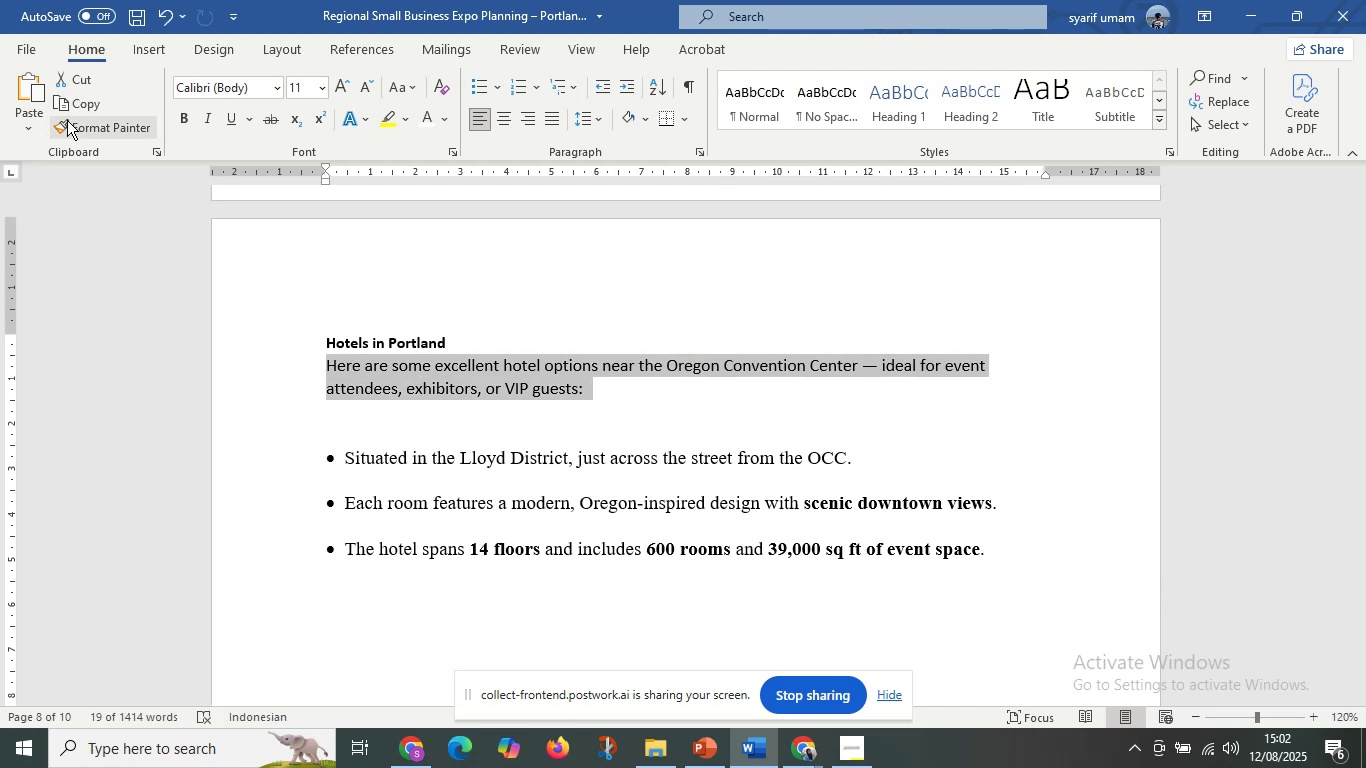 
double_click([67, 120])
 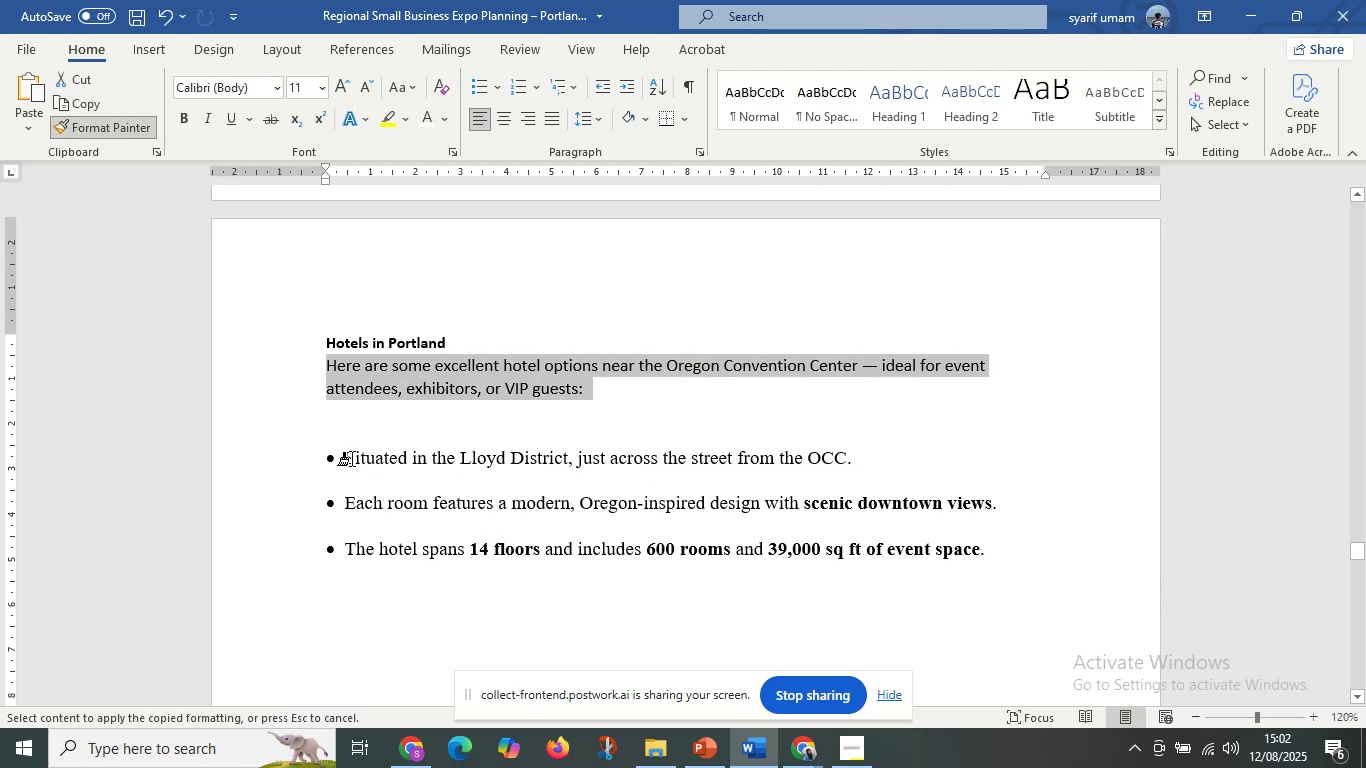 
left_click_drag(start_coordinate=[349, 452], to_coordinate=[1032, 581])
 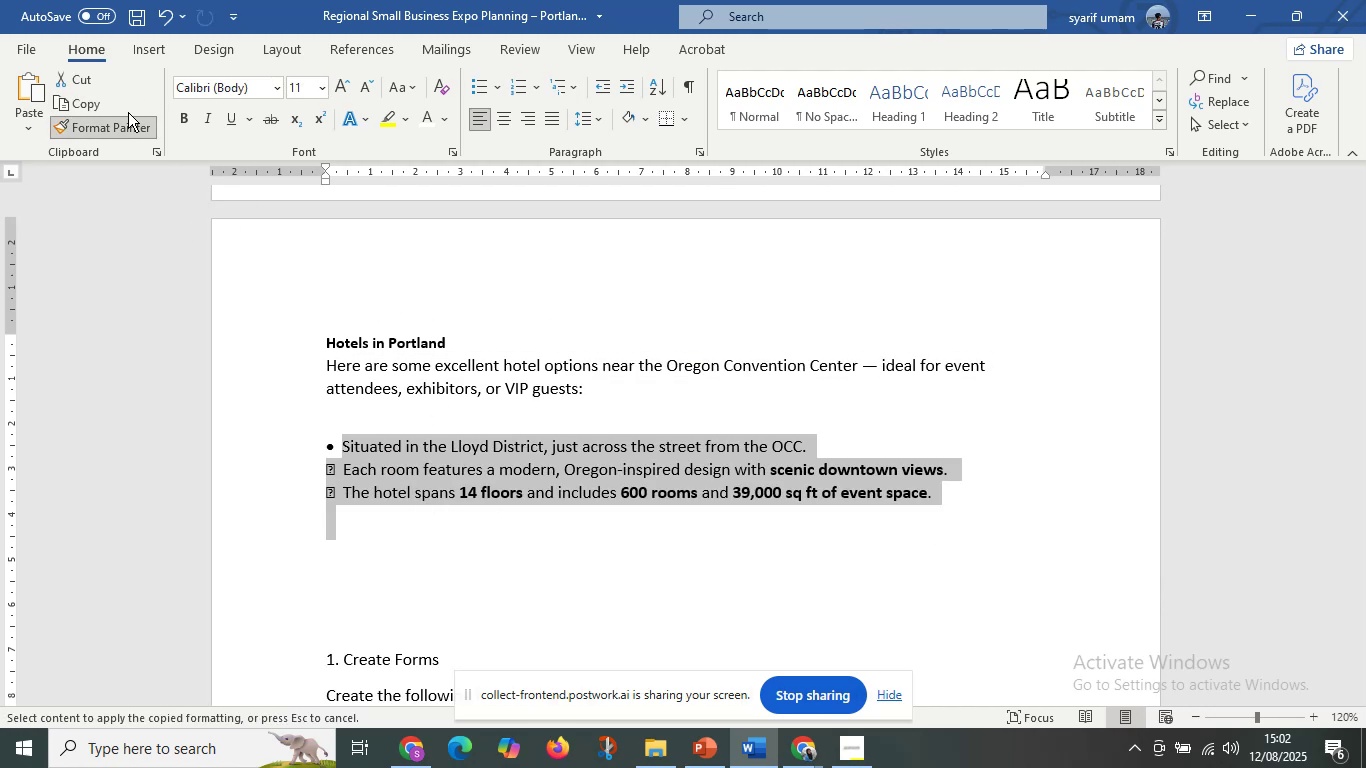 
left_click([177, 113])
 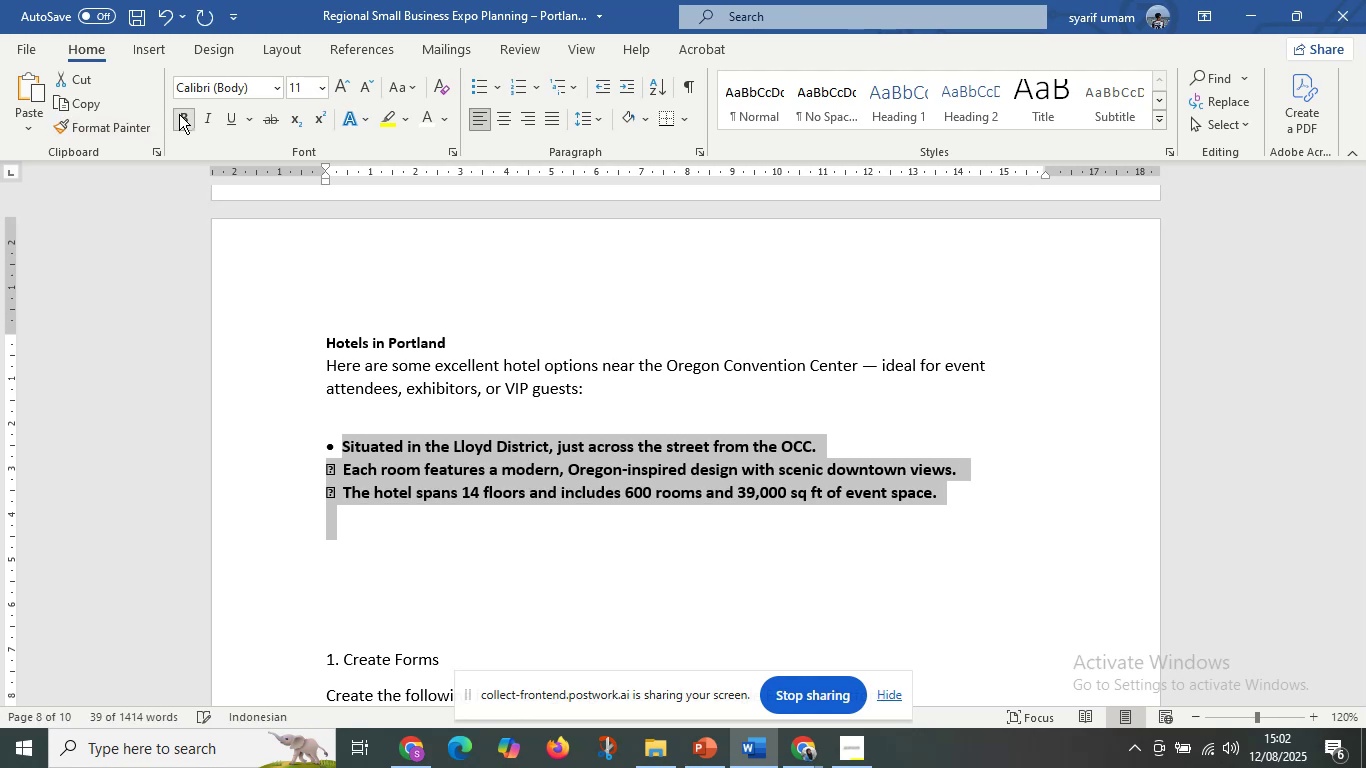 
left_click([179, 114])
 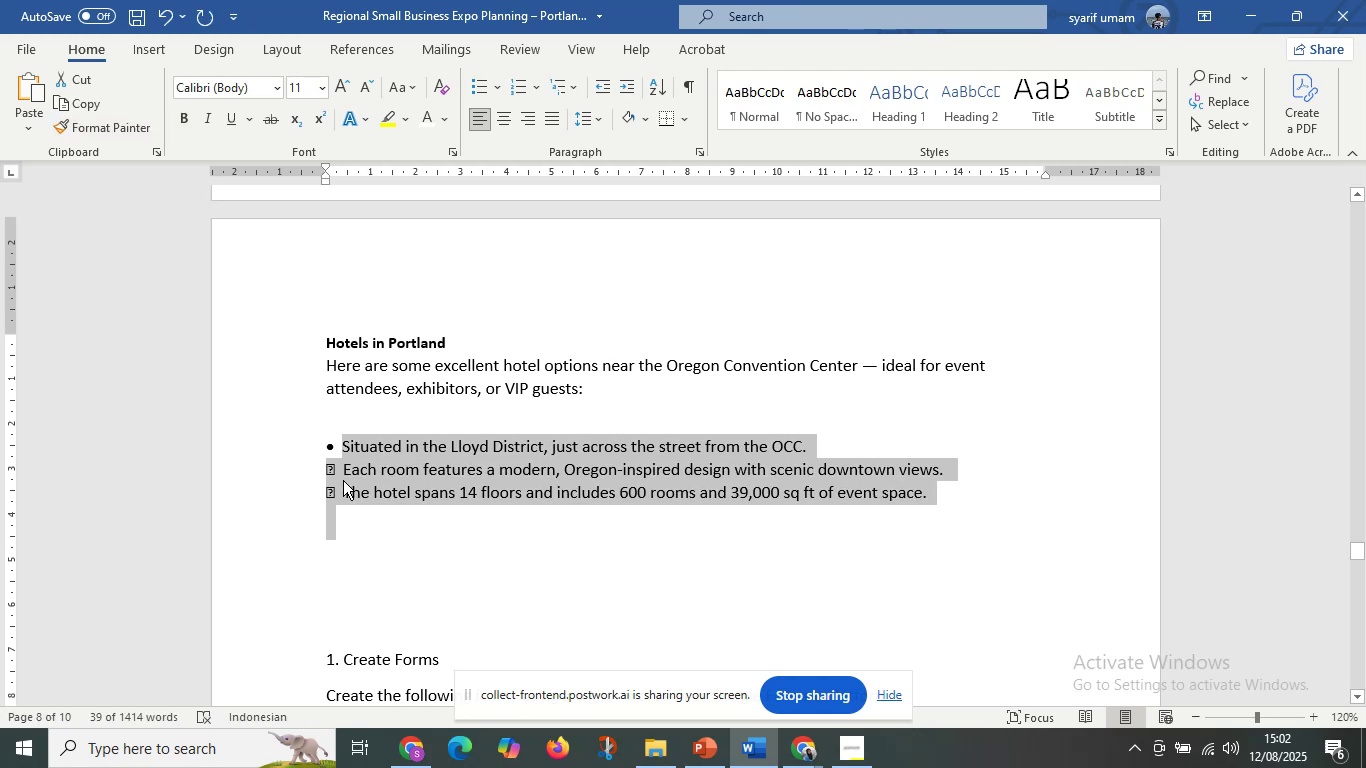 
left_click([335, 469])
 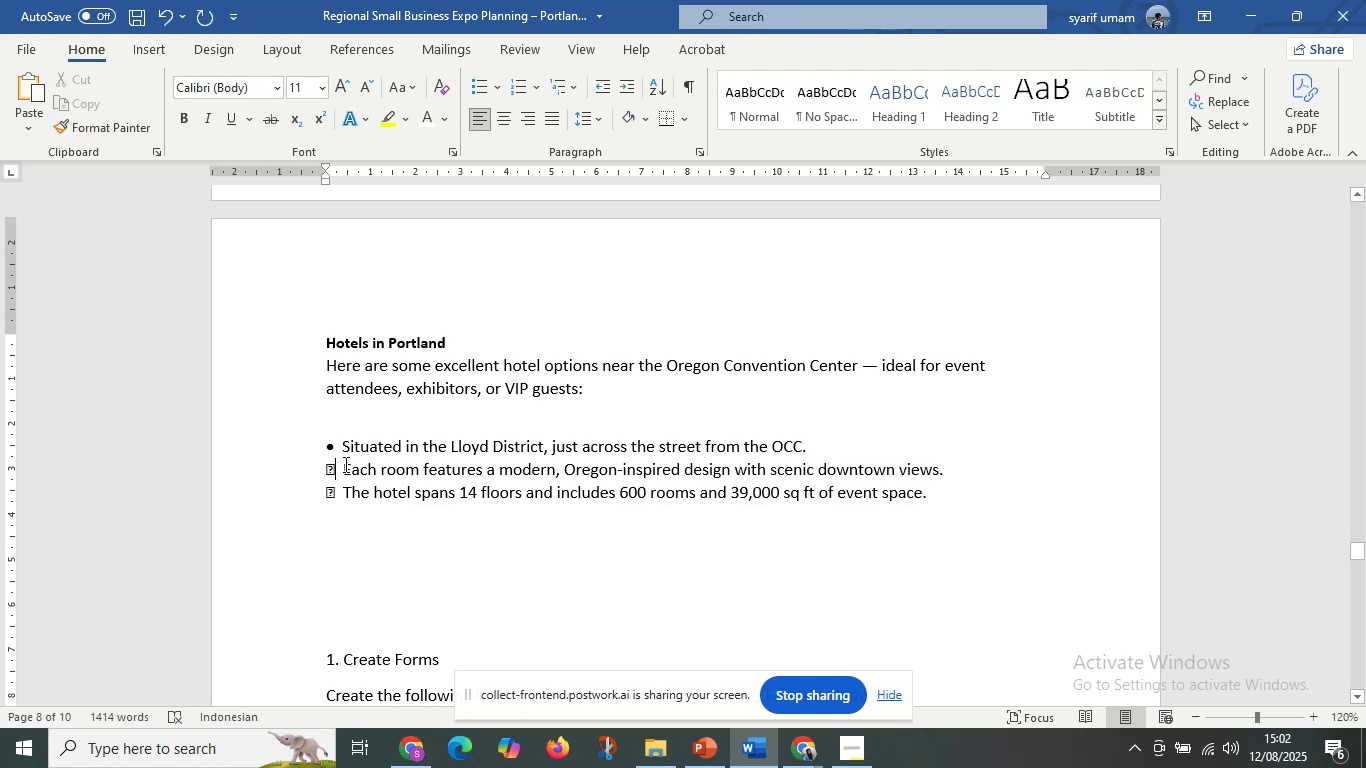 
left_click_drag(start_coordinate=[344, 464], to_coordinate=[320, 469])
 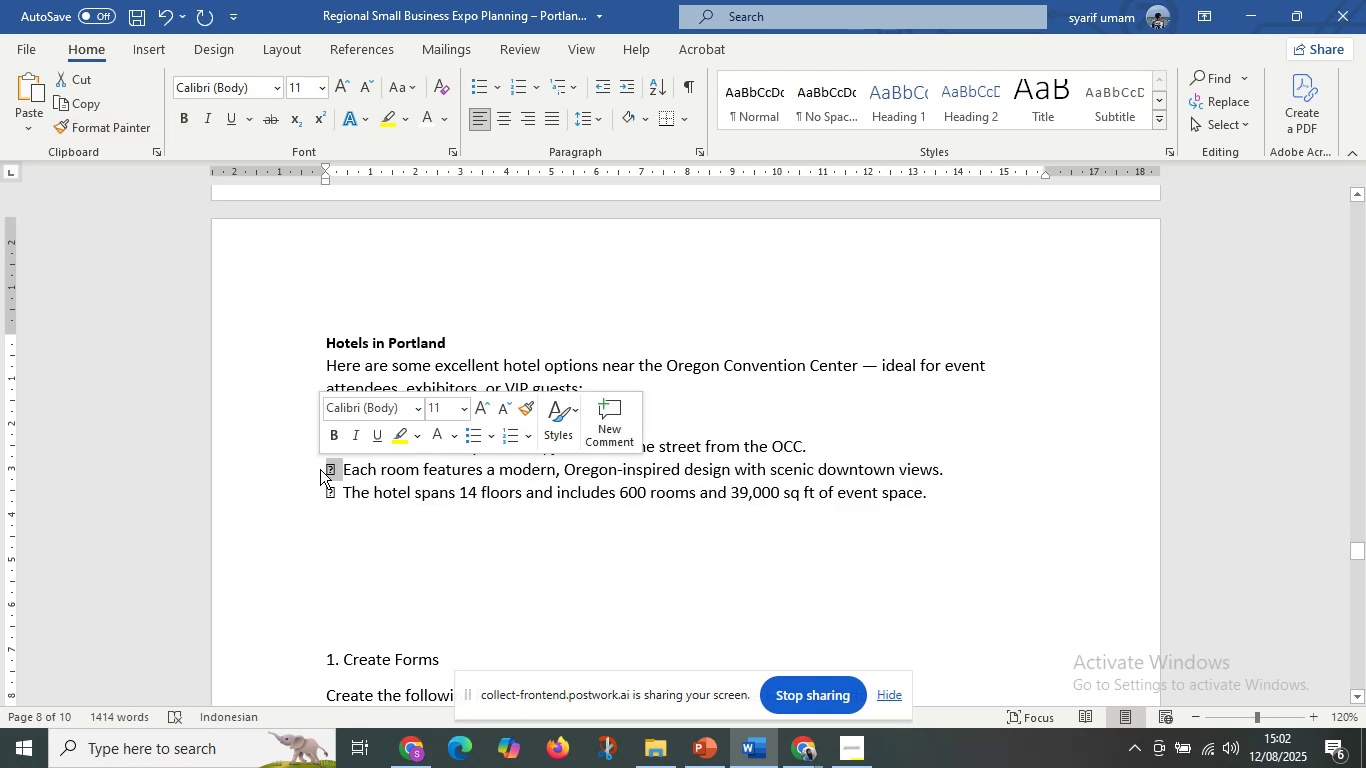 
key(Backspace)
 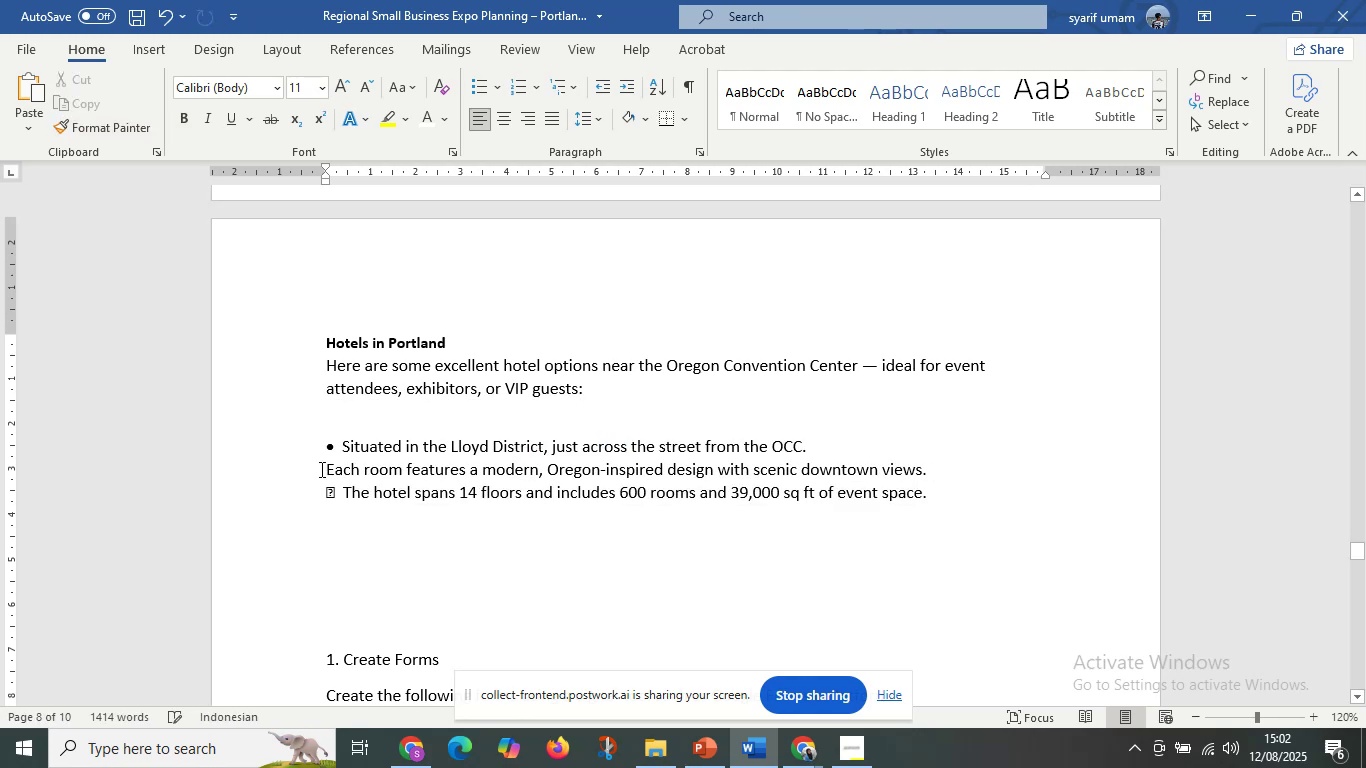 
key(ArrowDown)
 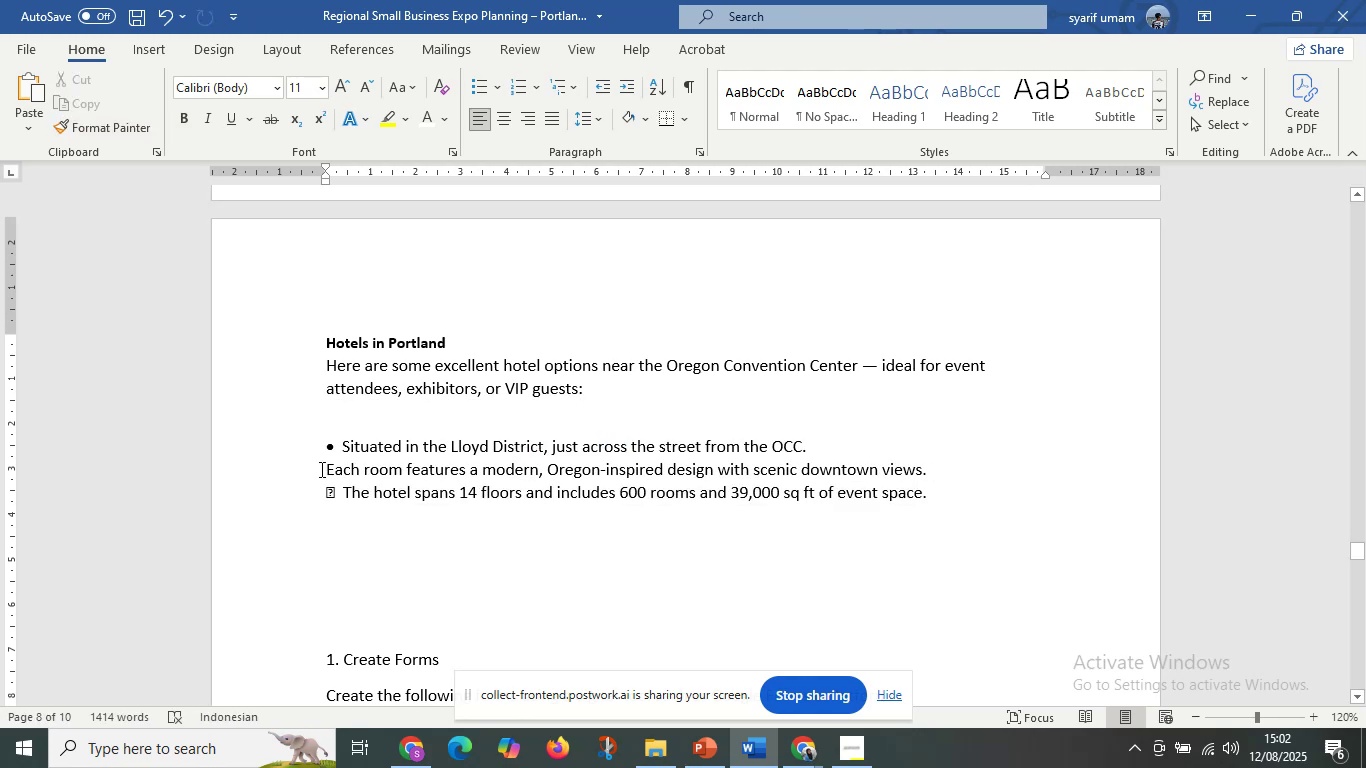 
key(Delete)
 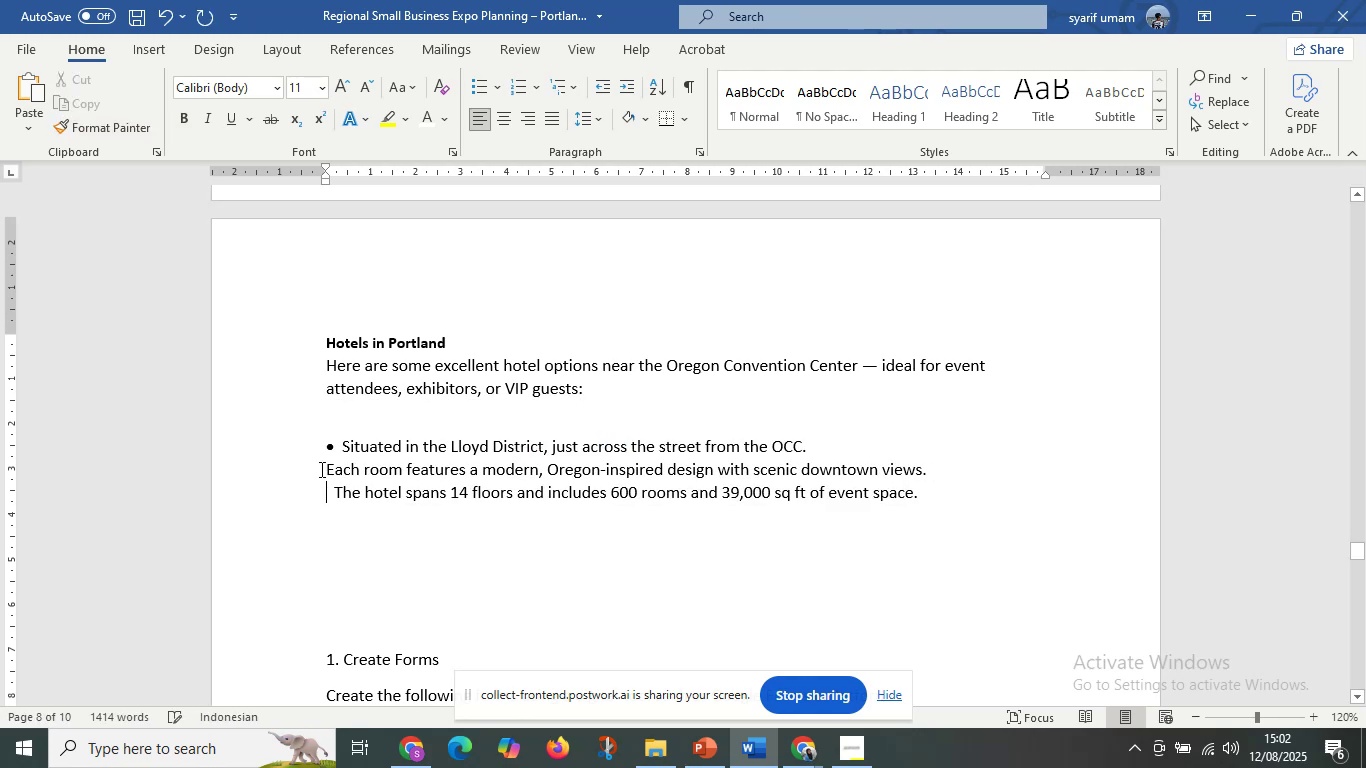 
key(Delete)
 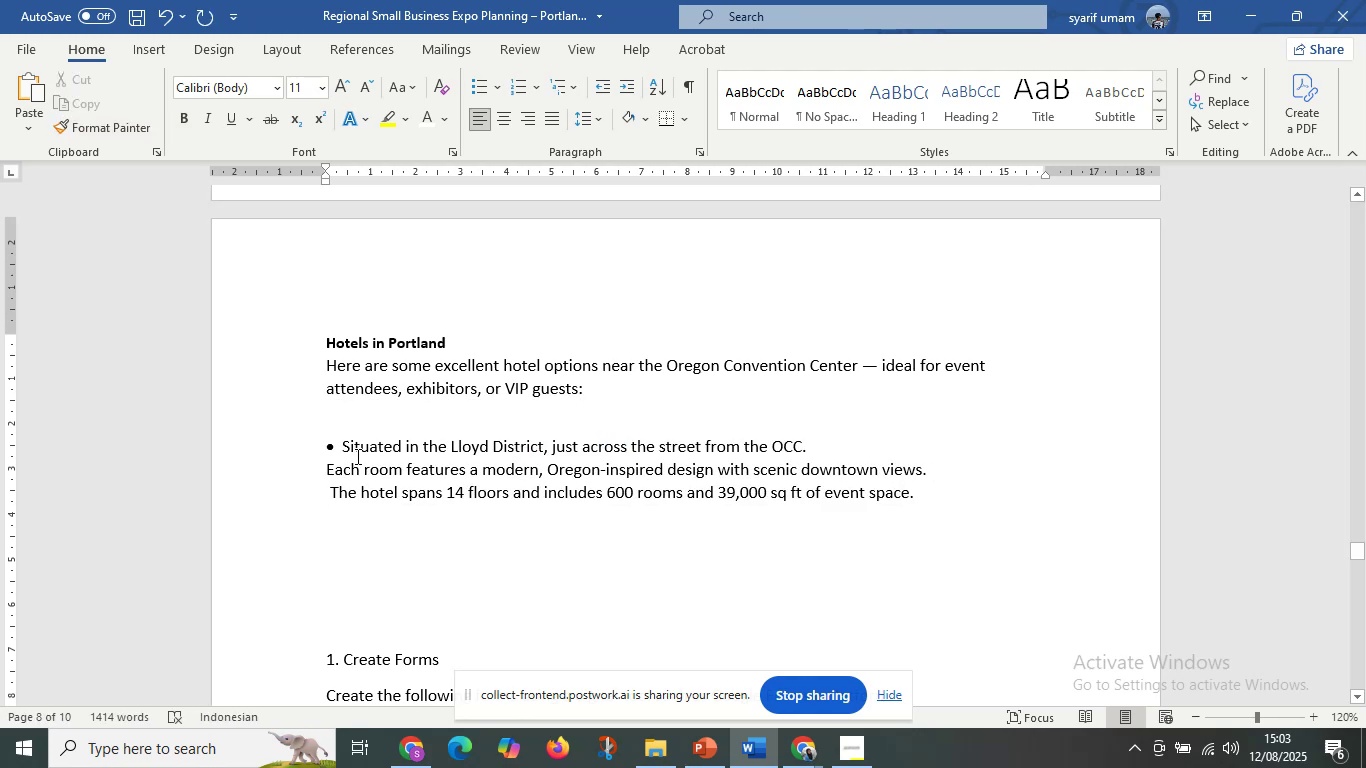 
left_click_drag(start_coordinate=[340, 452], to_coordinate=[954, 491])
 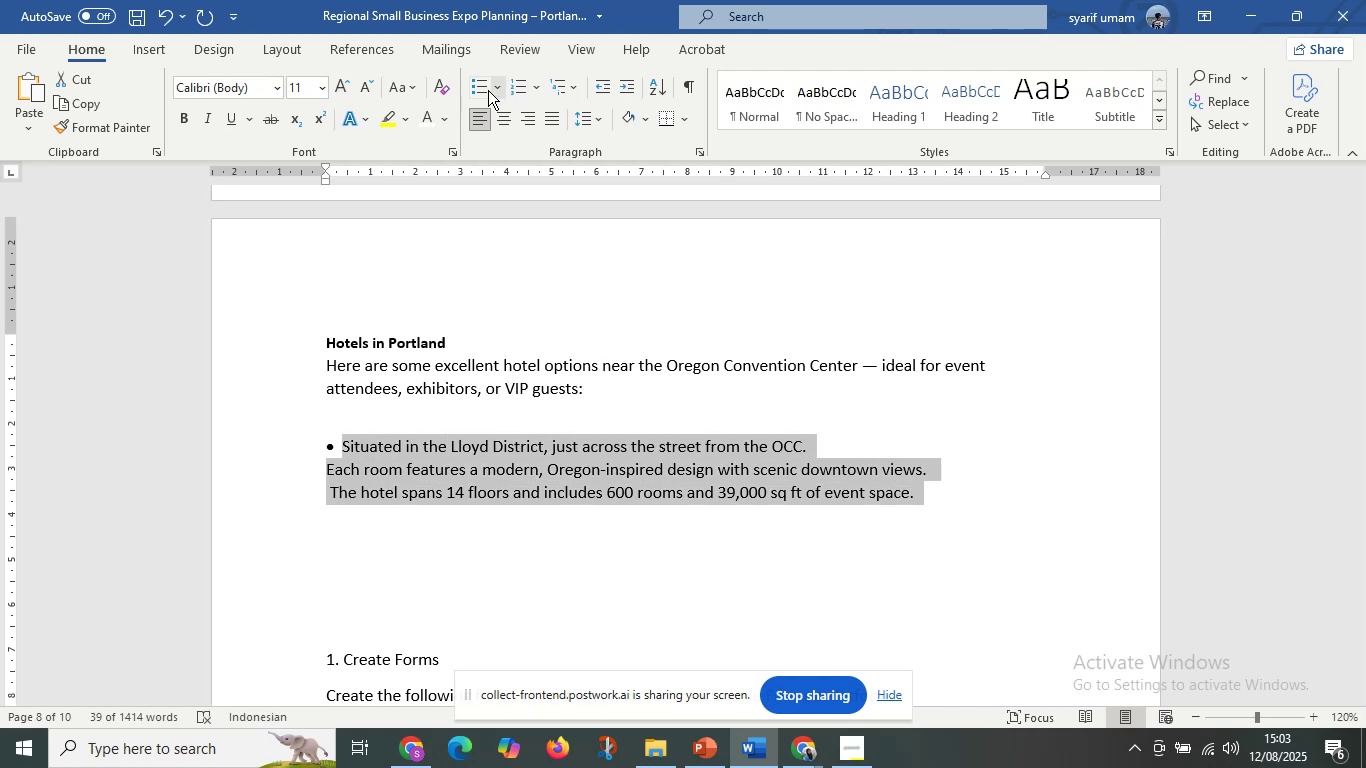 
left_click([473, 90])
 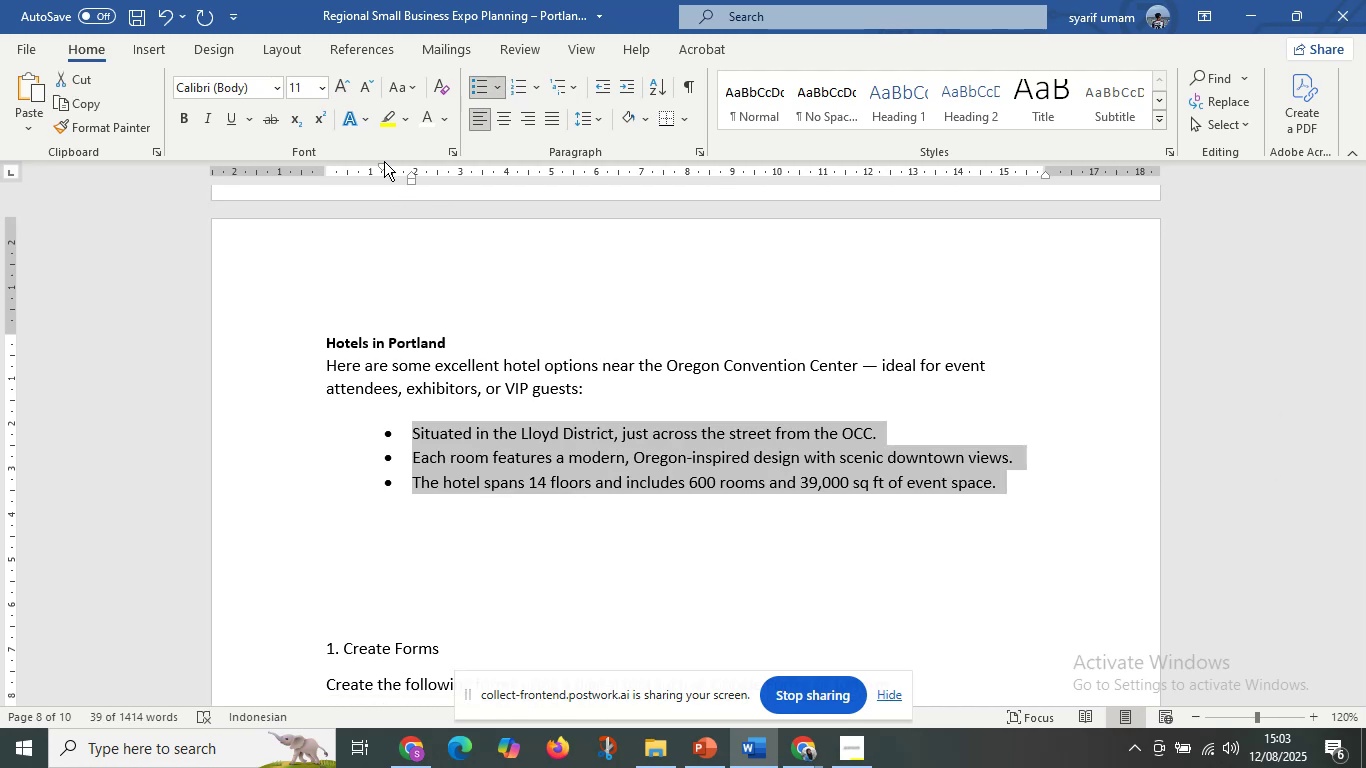 
left_click_drag(start_coordinate=[381, 168], to_coordinate=[327, 177])
 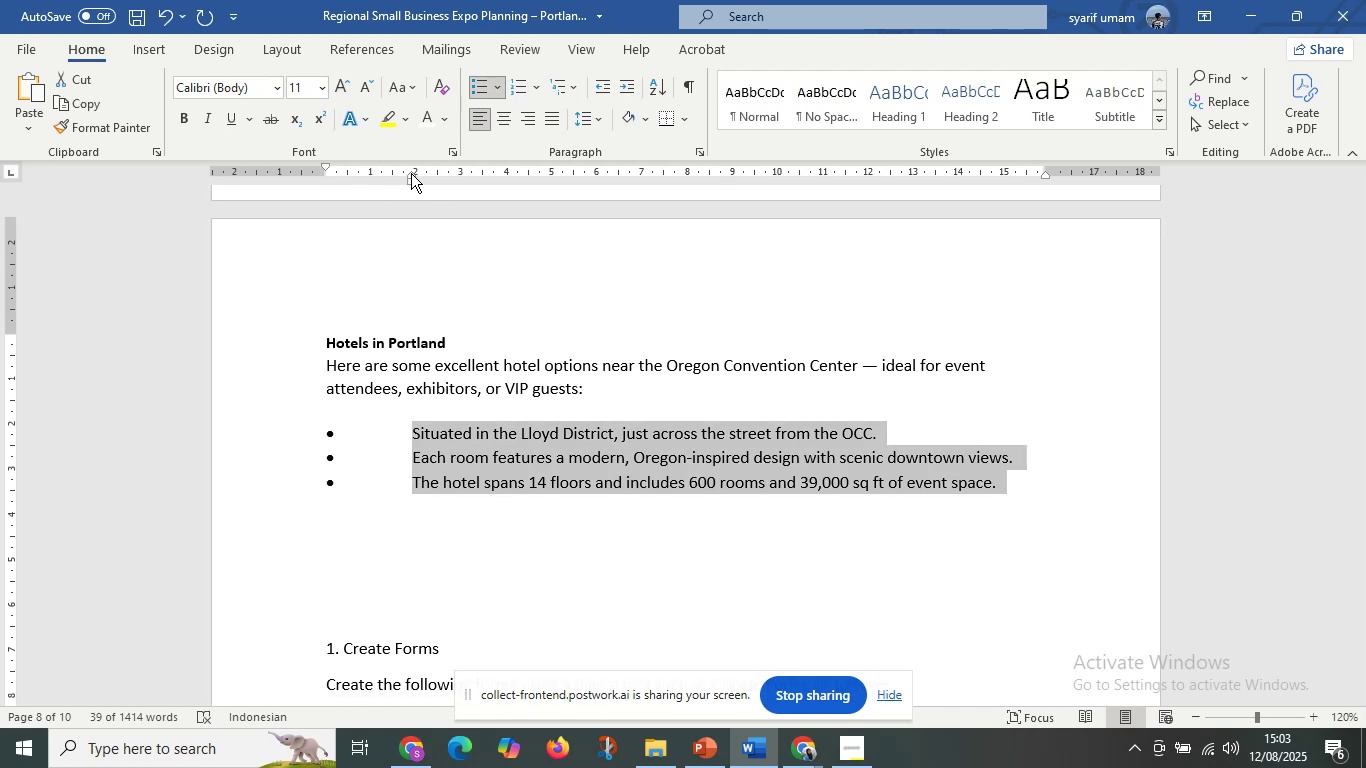 
left_click_drag(start_coordinate=[411, 182], to_coordinate=[368, 186])
 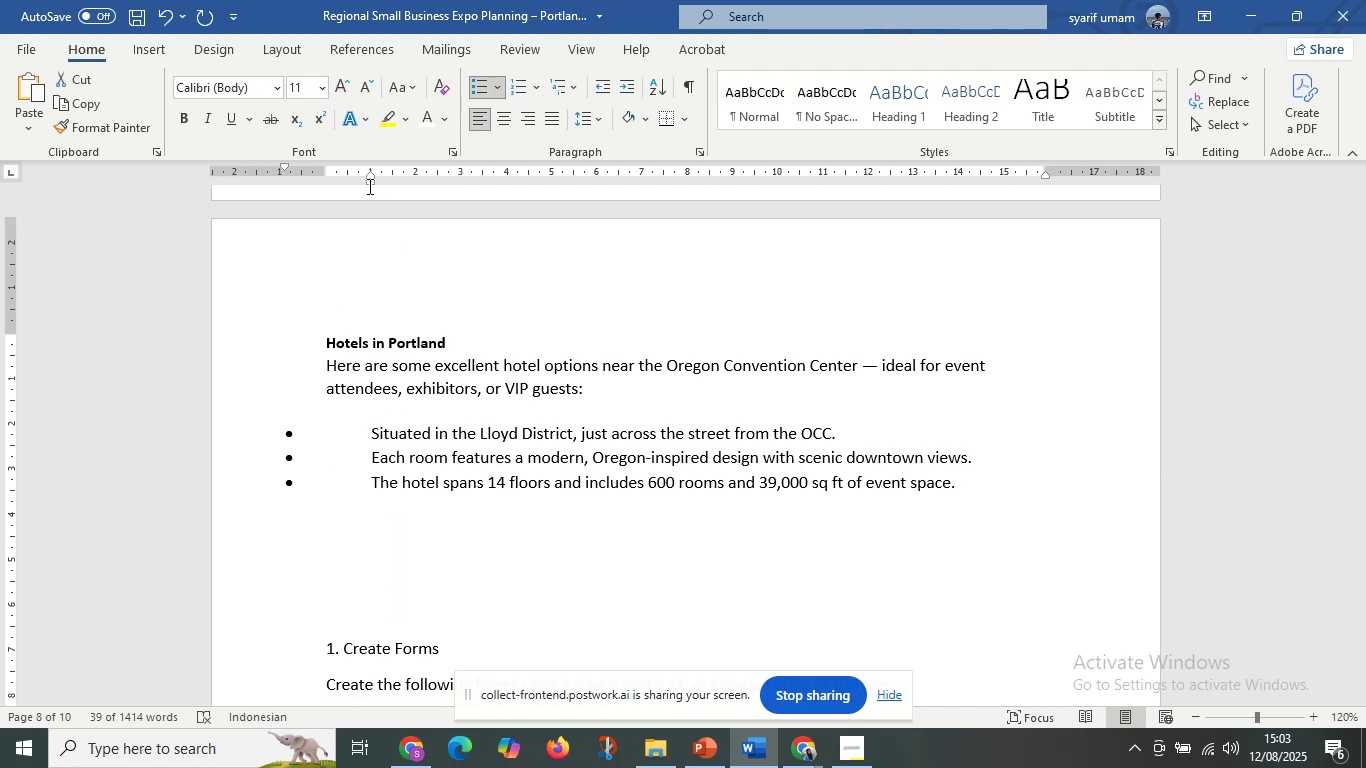 
key(Control+Z)
 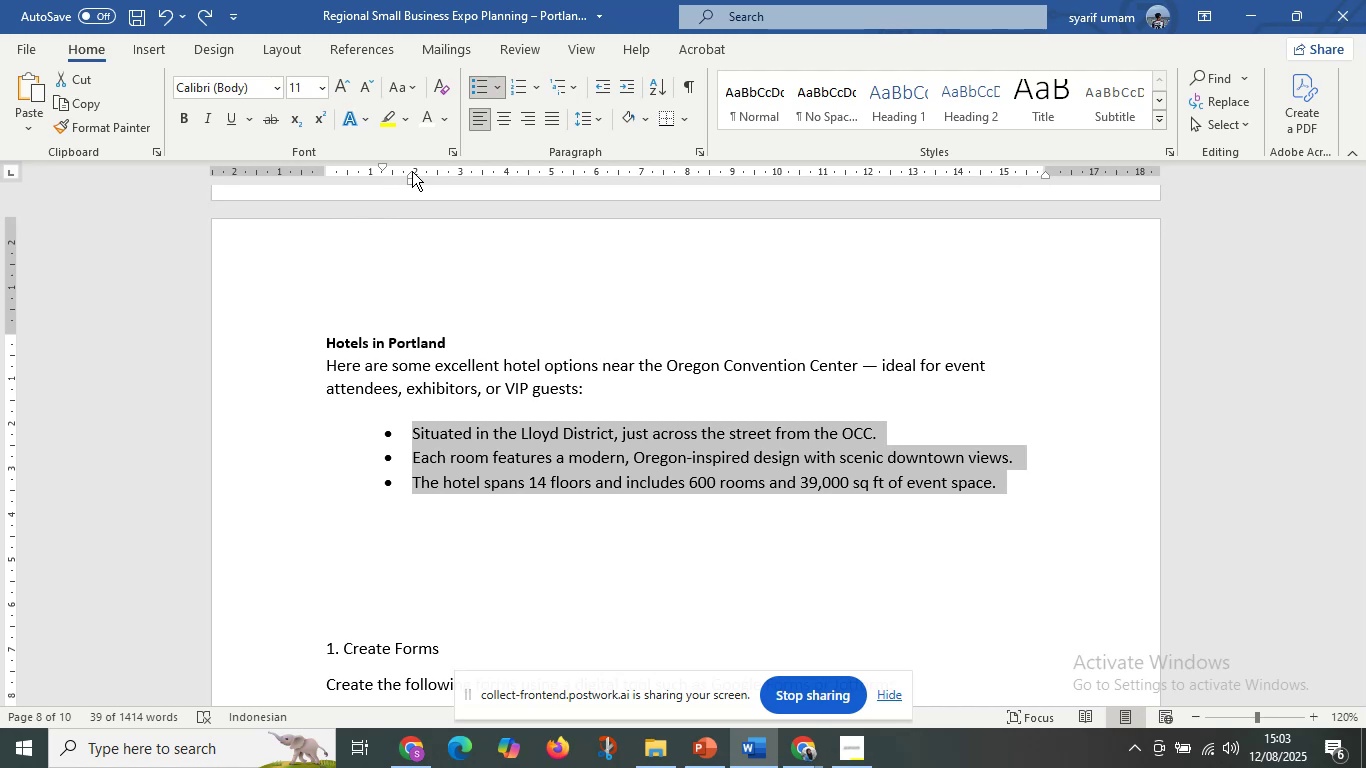 
left_click_drag(start_coordinate=[413, 183], to_coordinate=[358, 194])
 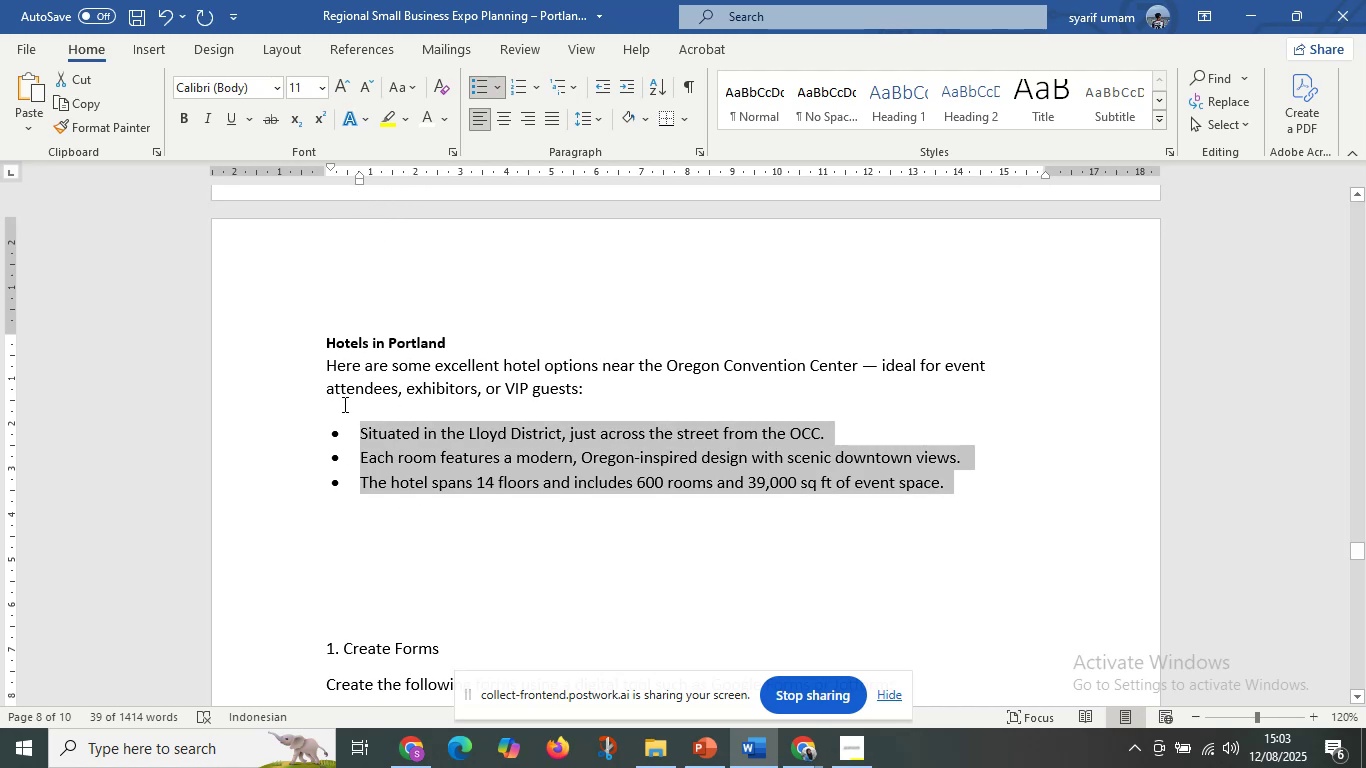 
left_click([343, 404])
 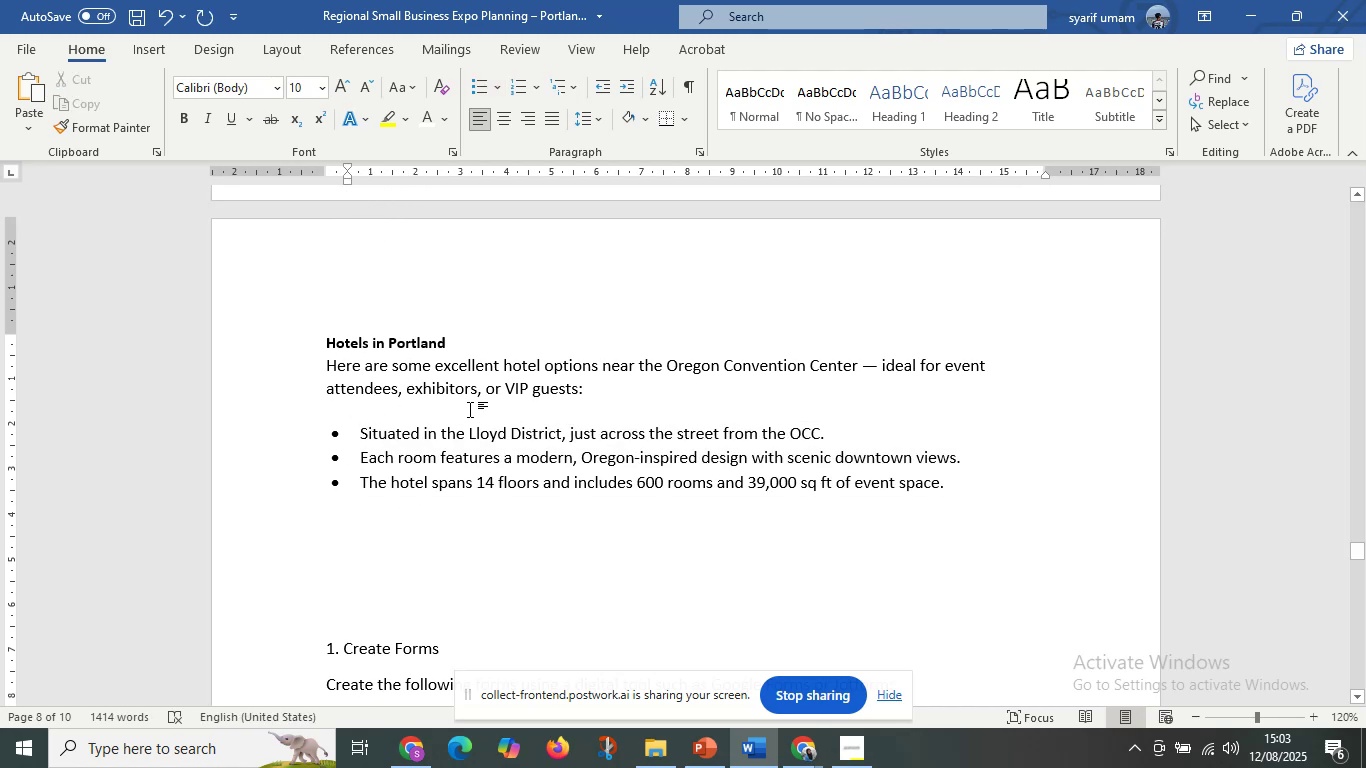 
key(Backspace)
 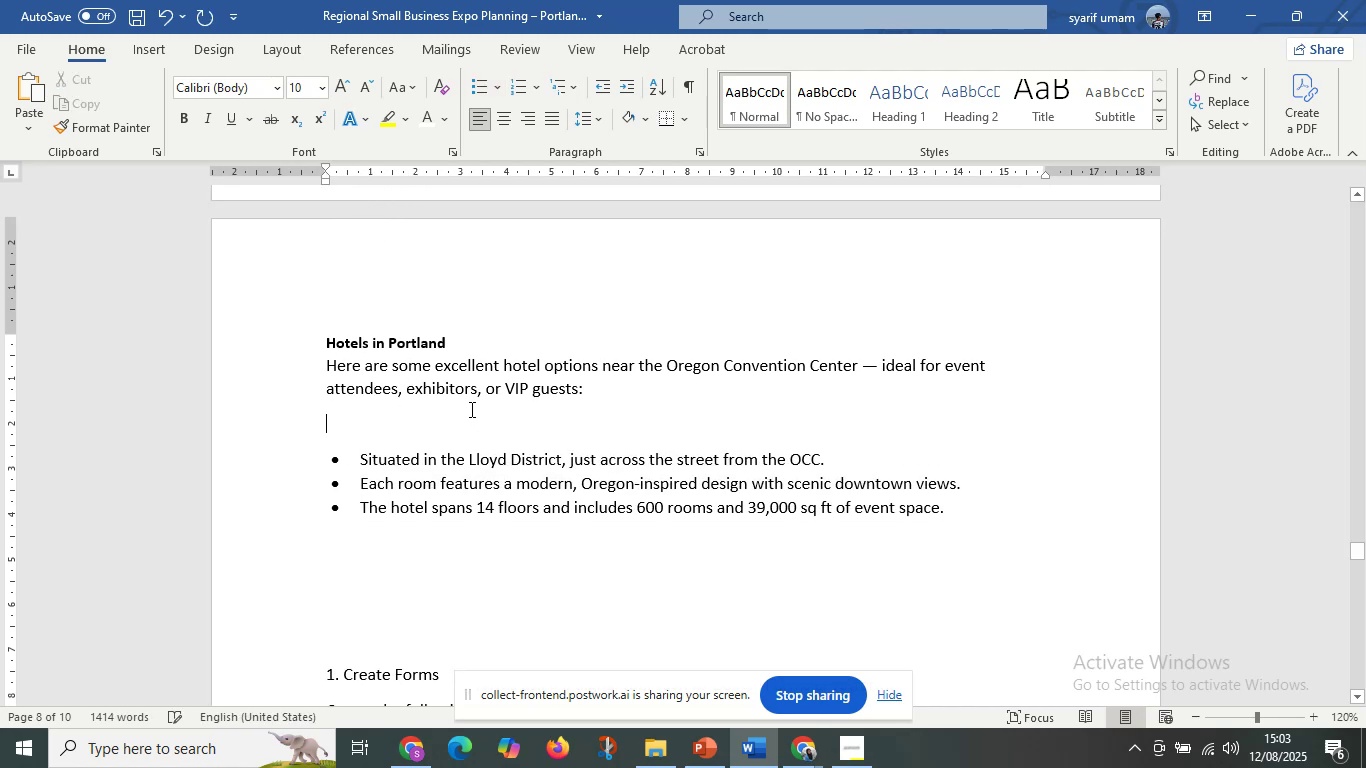 
key(Control+Z)
 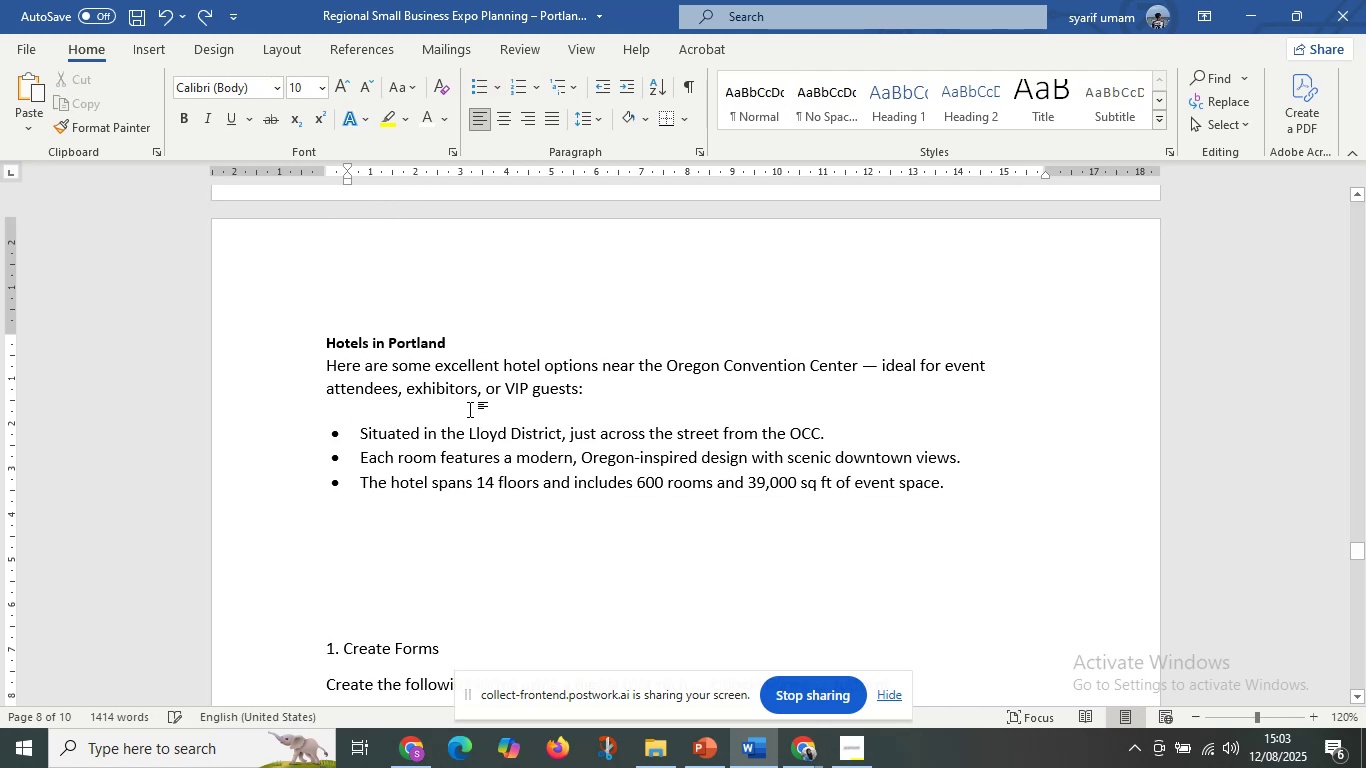 
scroll: coordinate [492, 421], scroll_direction: down, amount: 2.0
 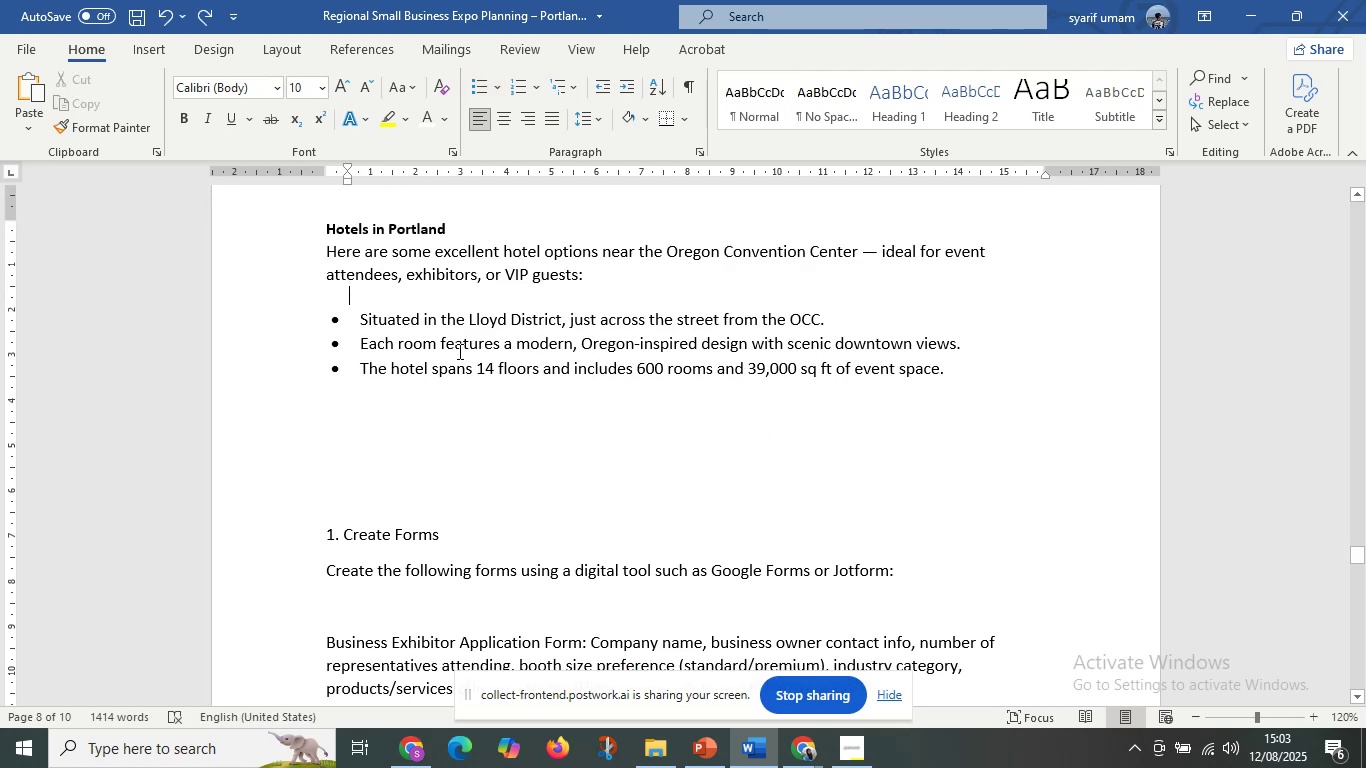 
left_click([458, 351])
 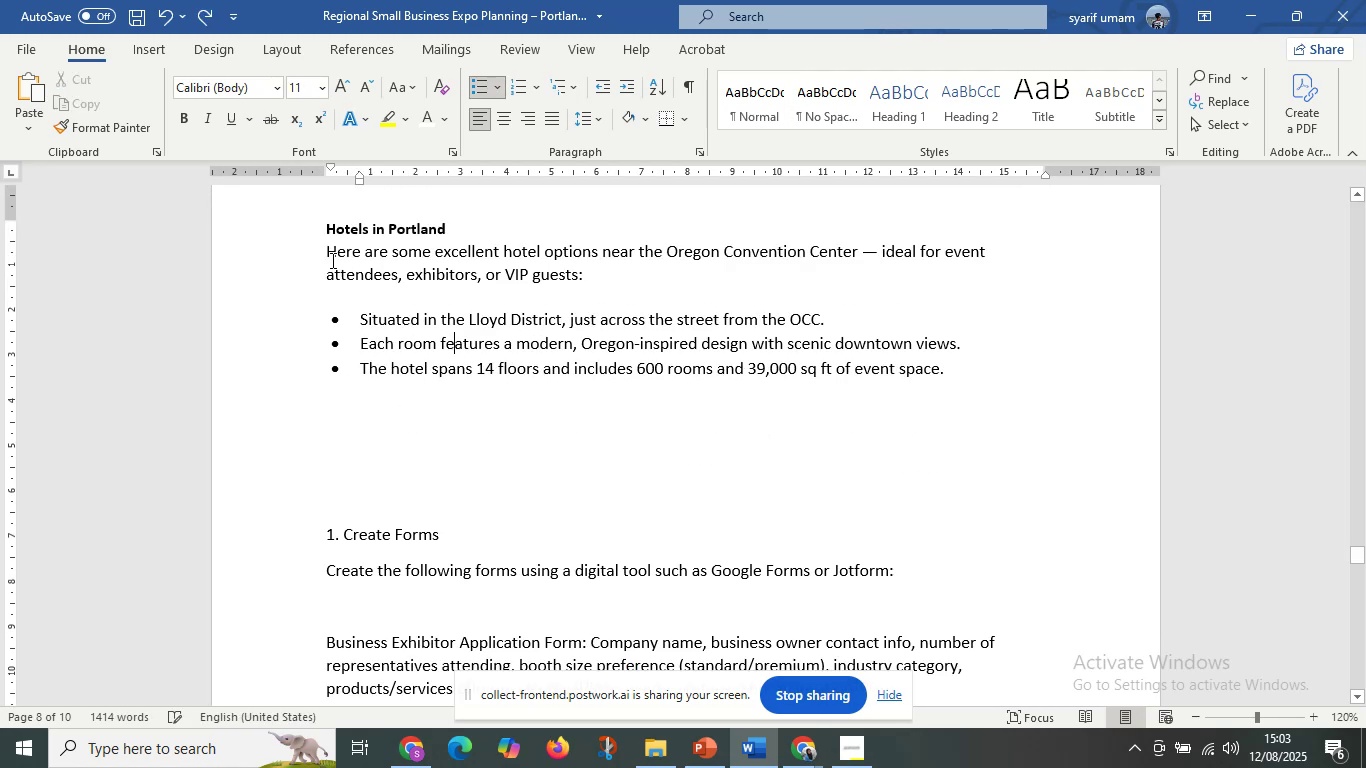 
left_click([331, 260])
 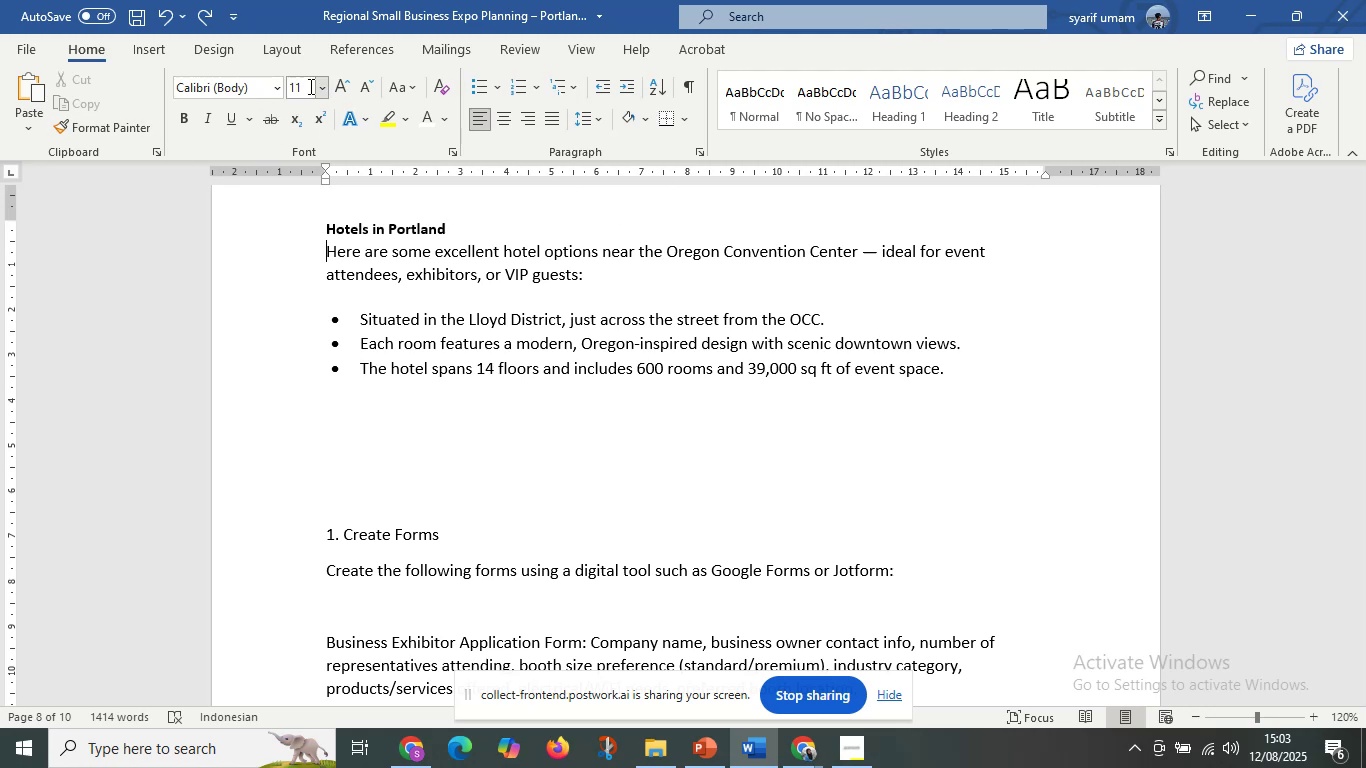 
wait(5.96)
 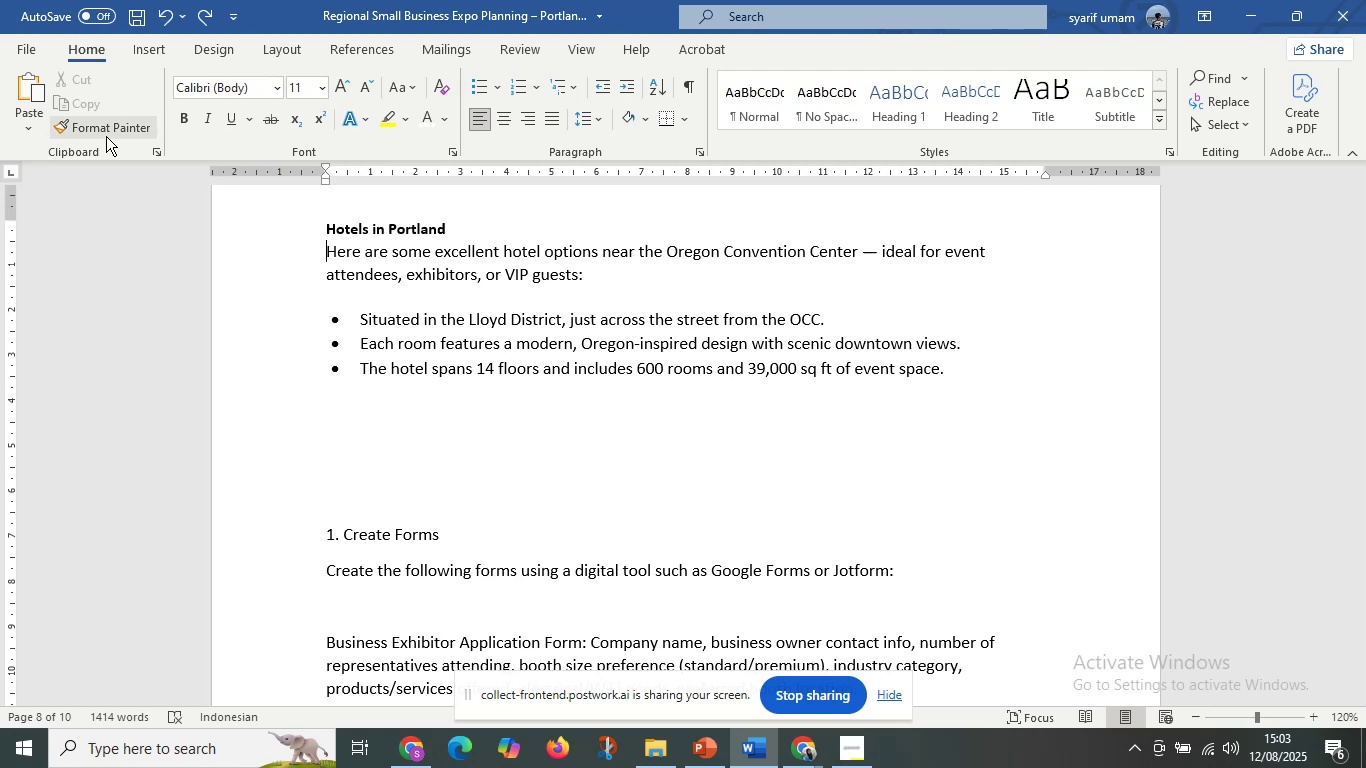 
left_click([362, 380])
 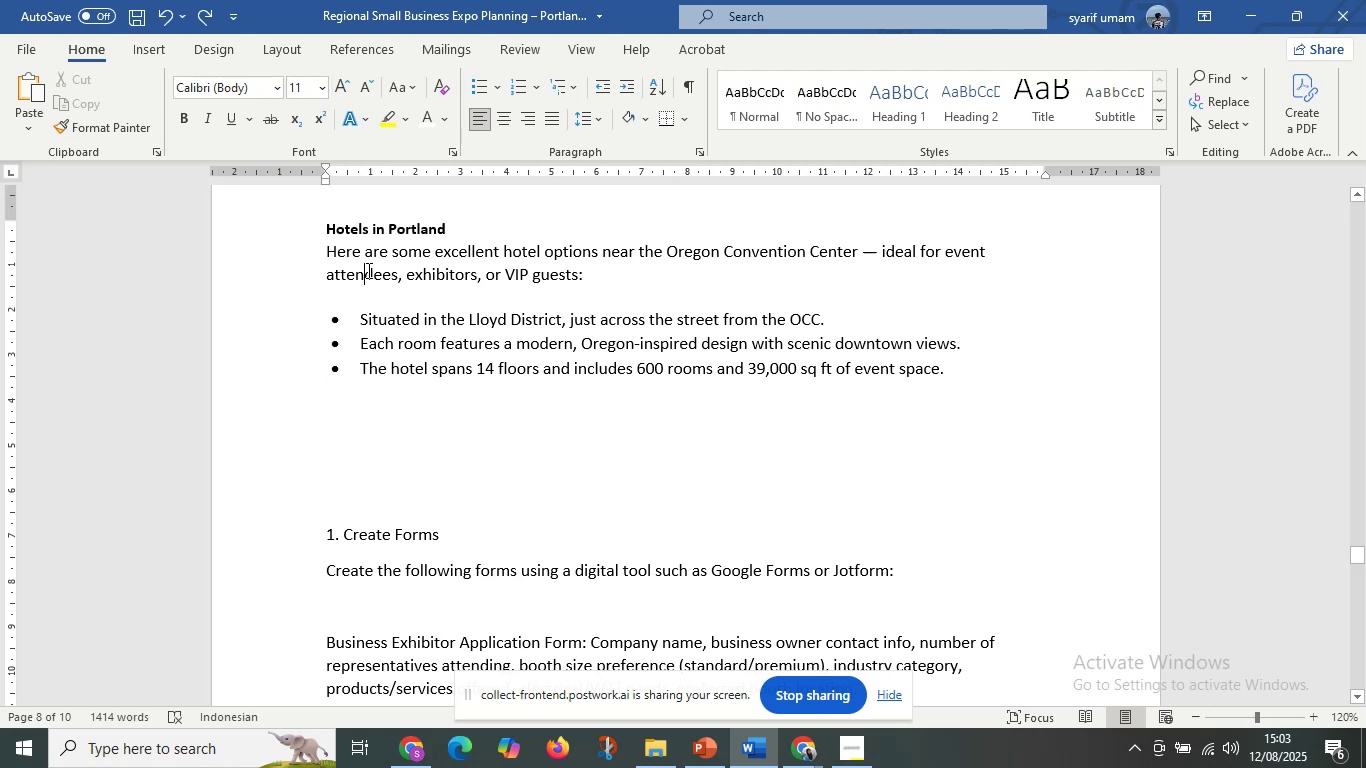 
double_click([421, 316])
 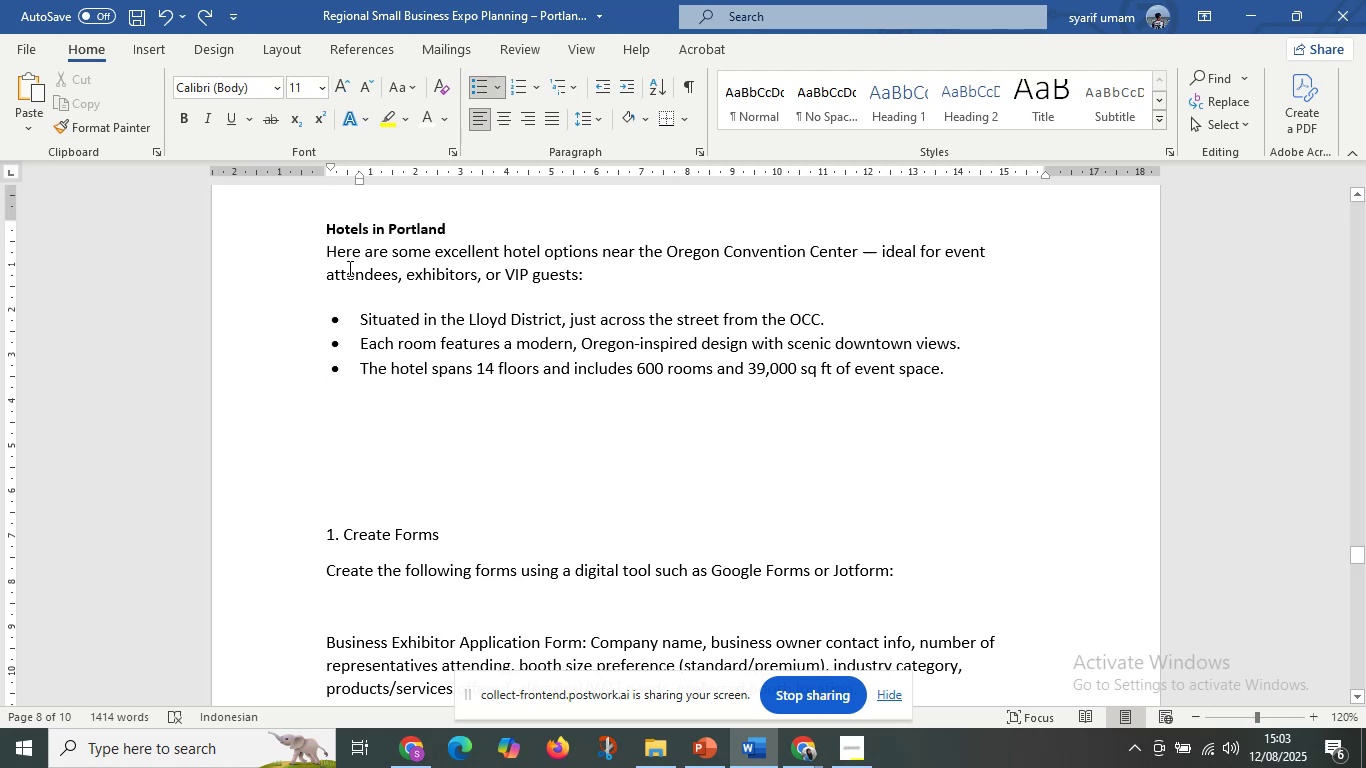 
left_click([348, 266])
 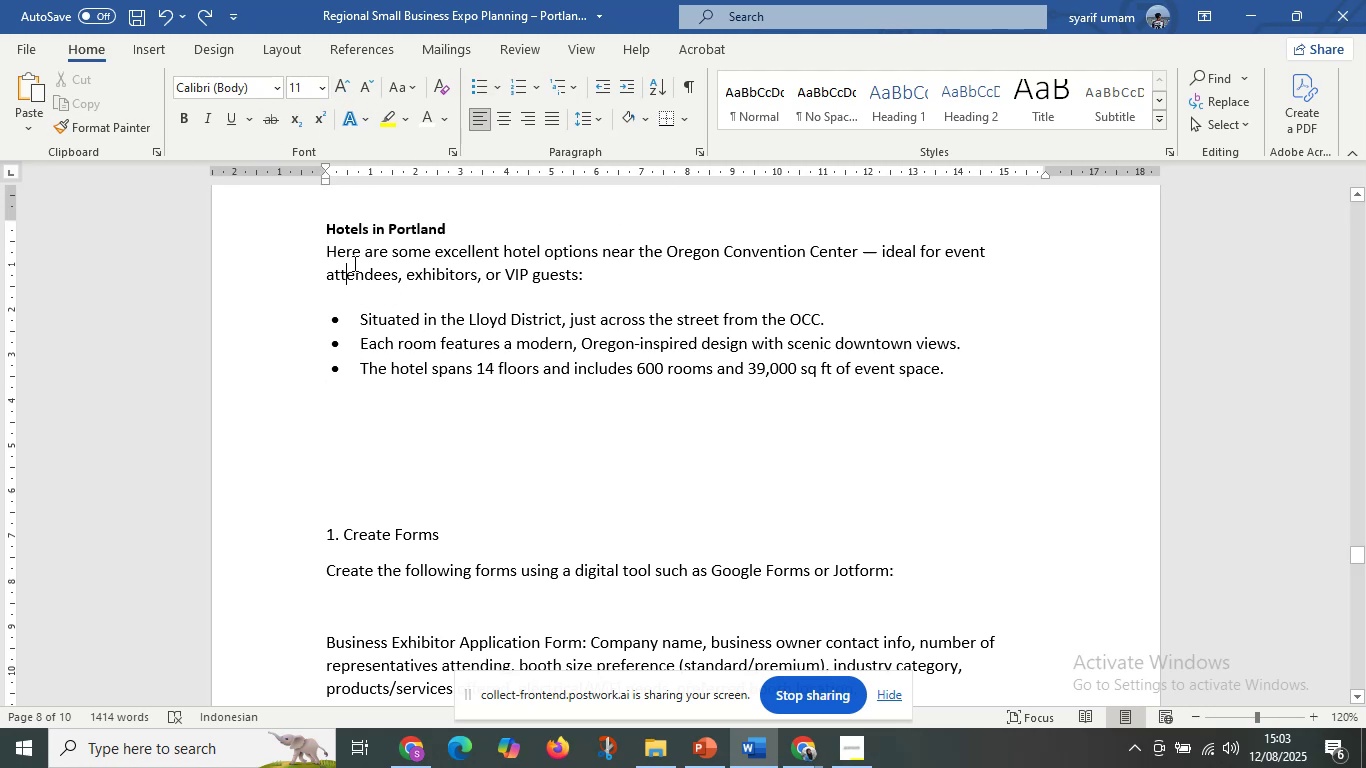 
scroll: coordinate [353, 263], scroll_direction: down, amount: 1.0
 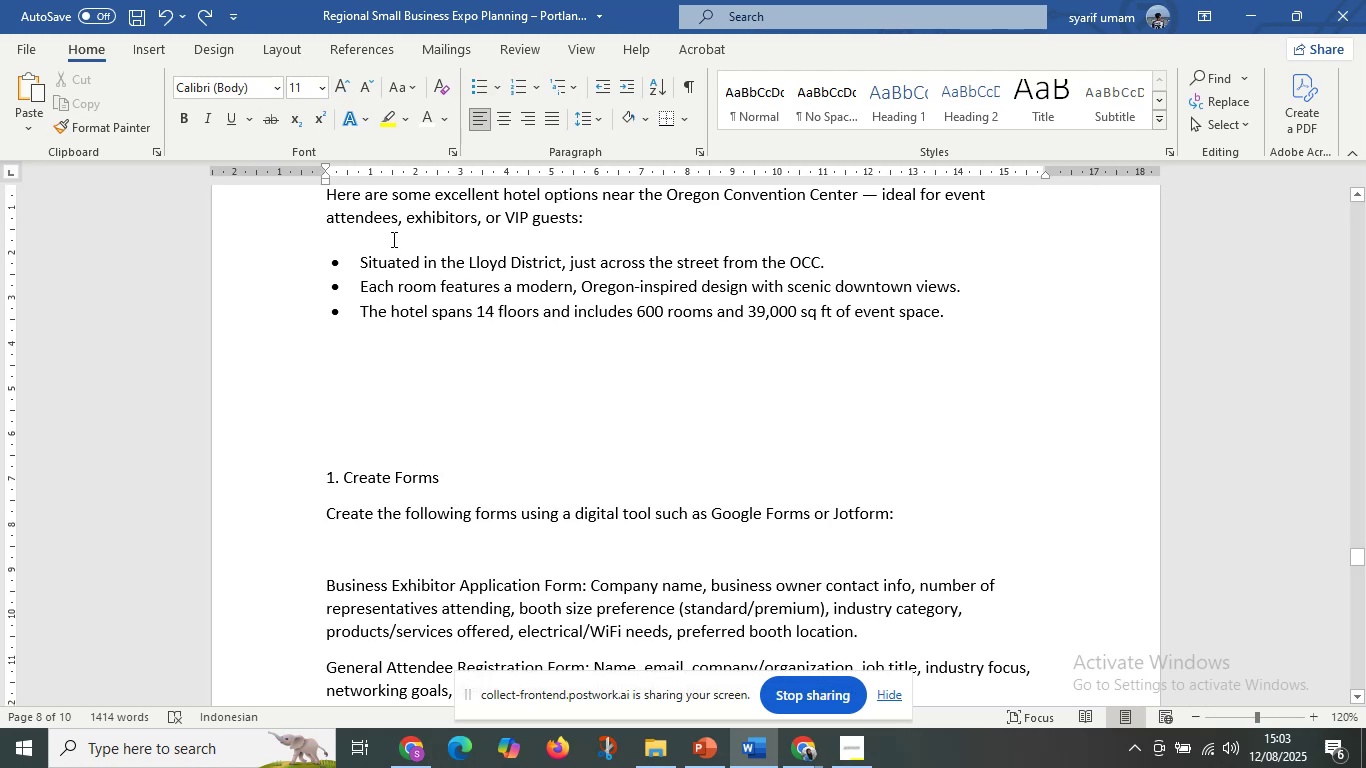 
scroll: coordinate [392, 239], scroll_direction: up, amount: 2.0
 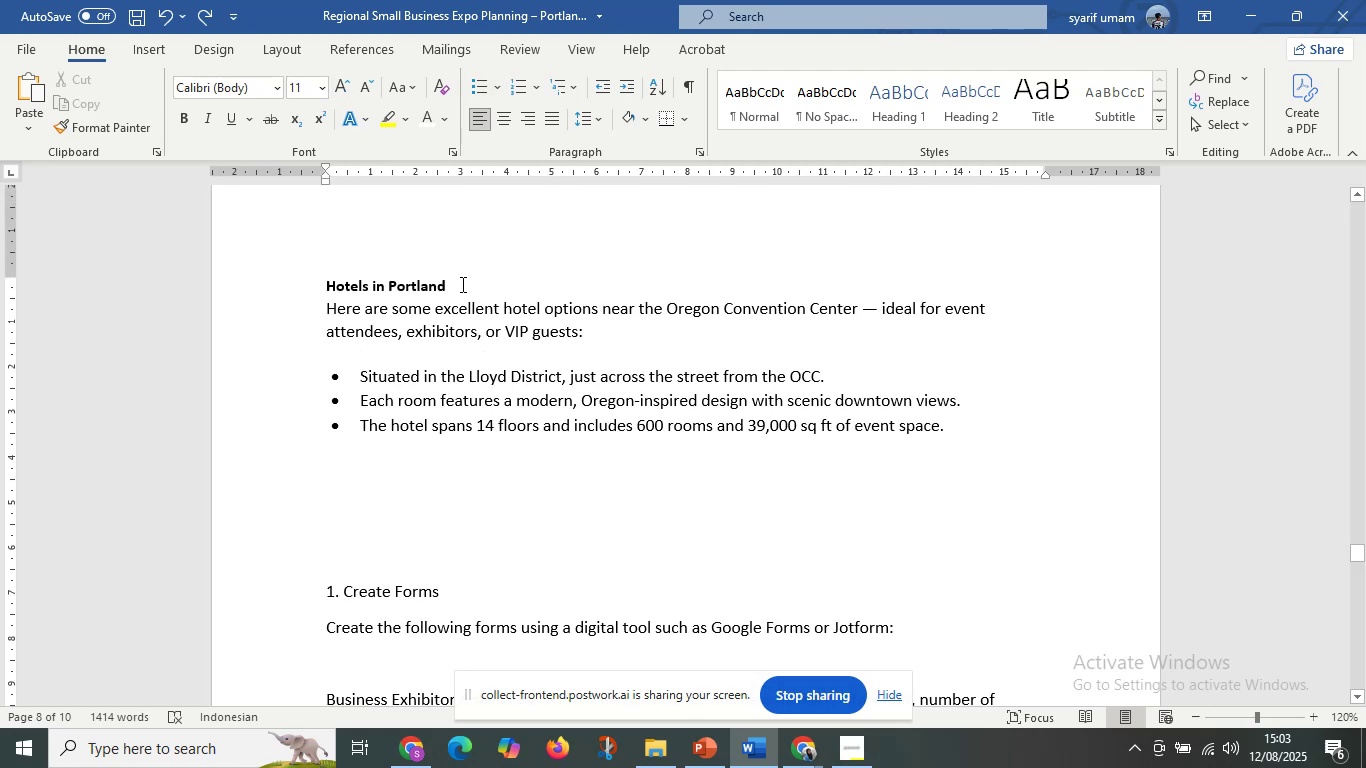 
left_click([461, 284])
 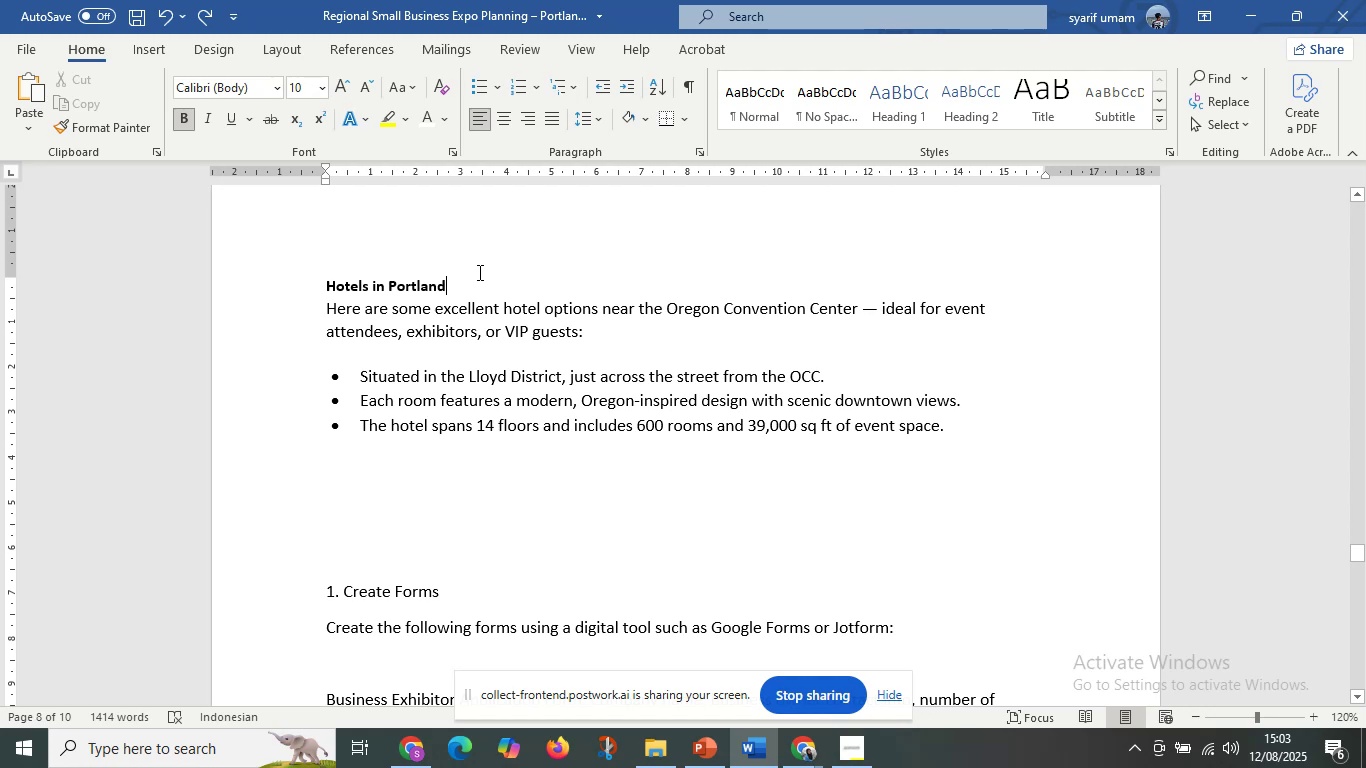 
key(Enter)
 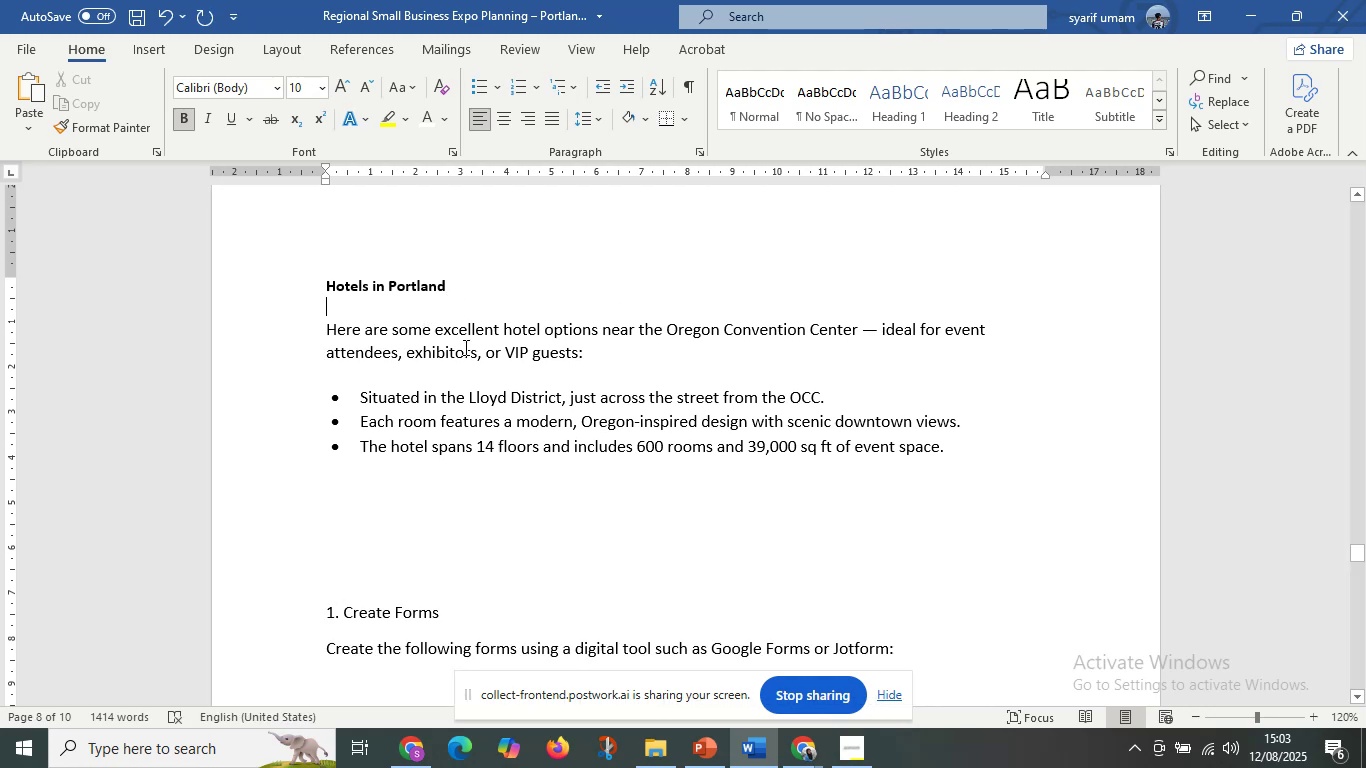 
left_click([550, 340])
 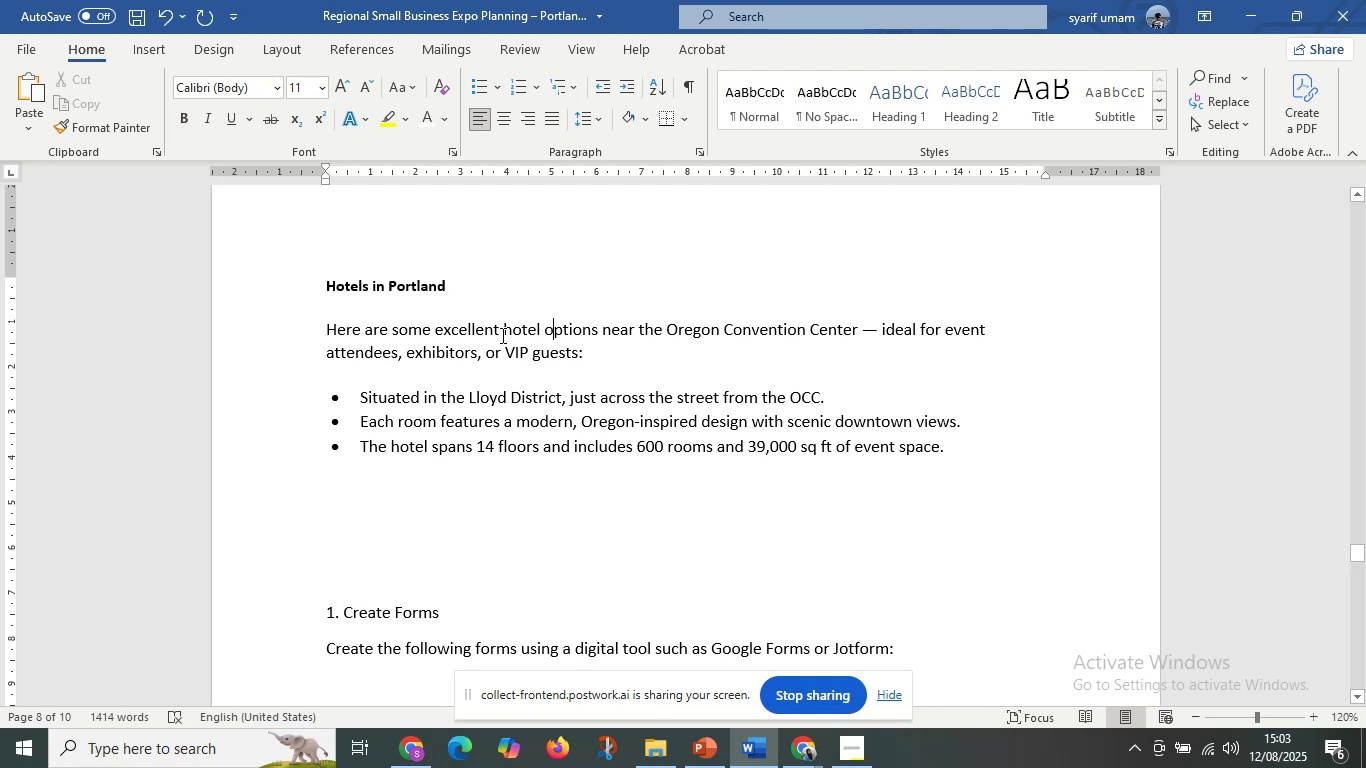 
scroll: coordinate [498, 334], scroll_direction: down, amount: 3.0
 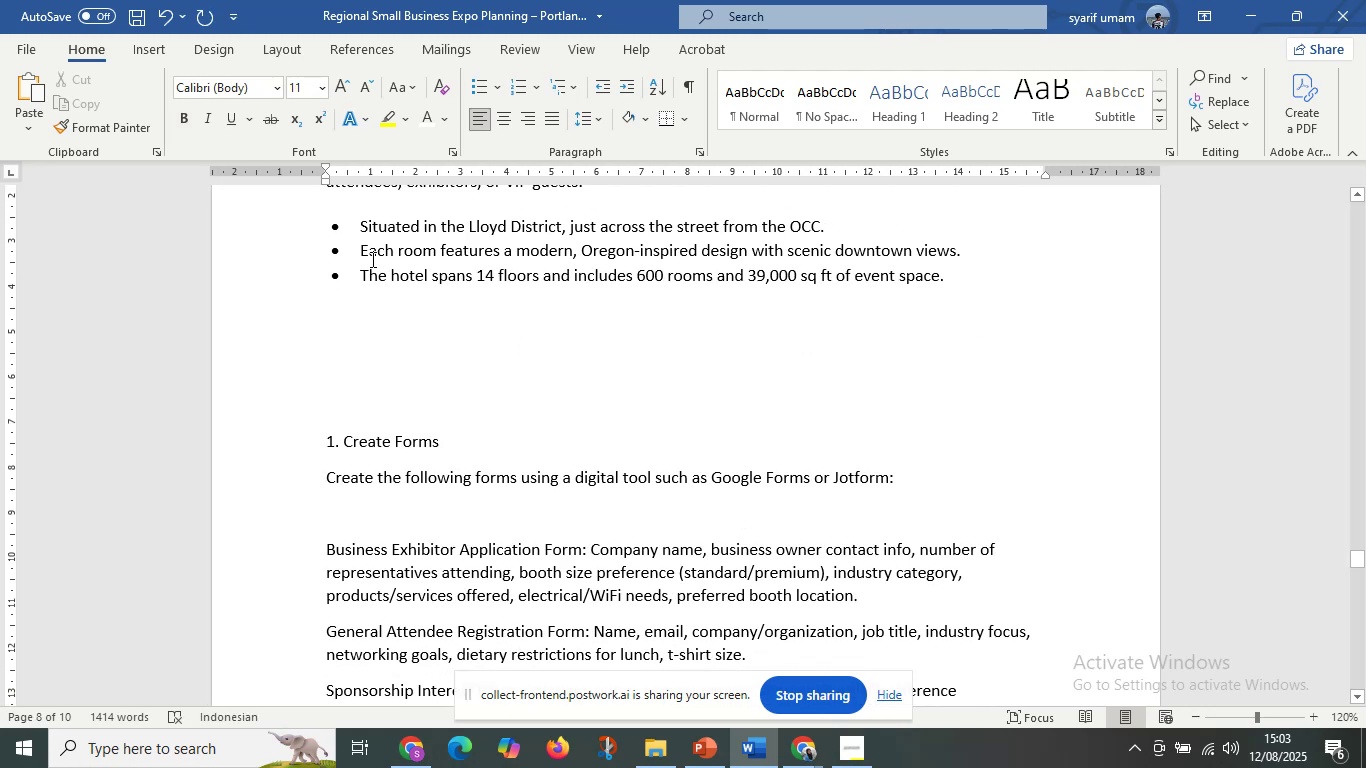 
left_click([370, 258])
 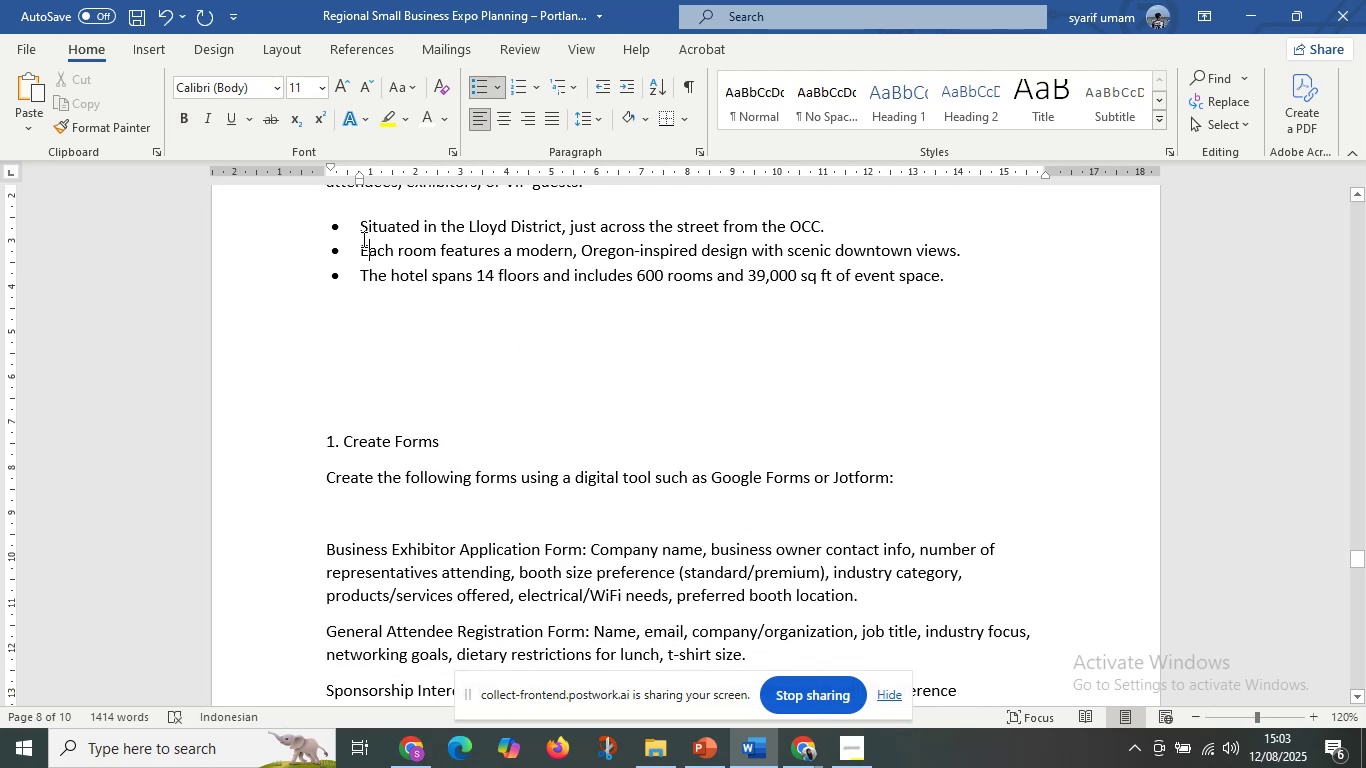 
left_click_drag(start_coordinate=[363, 234], to_coordinate=[960, 280])
 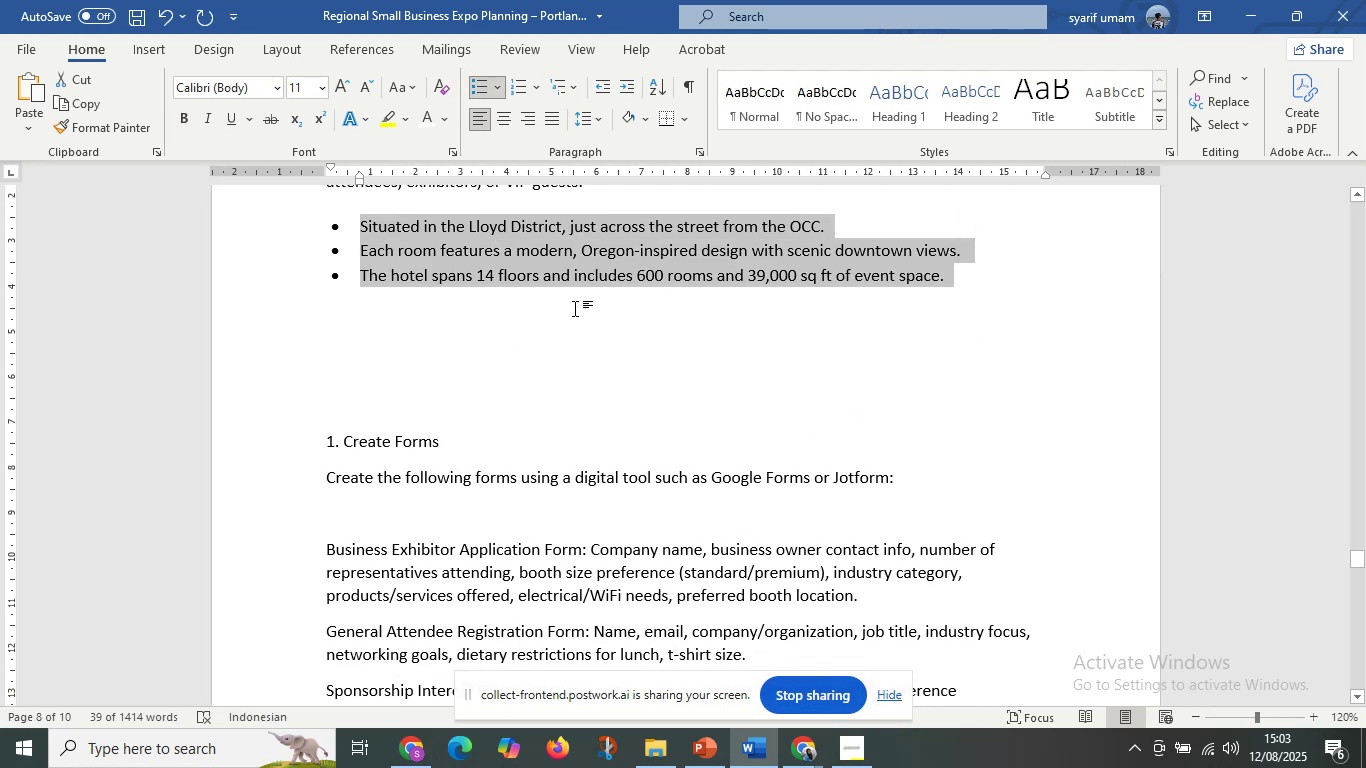 
left_click([601, 344])
 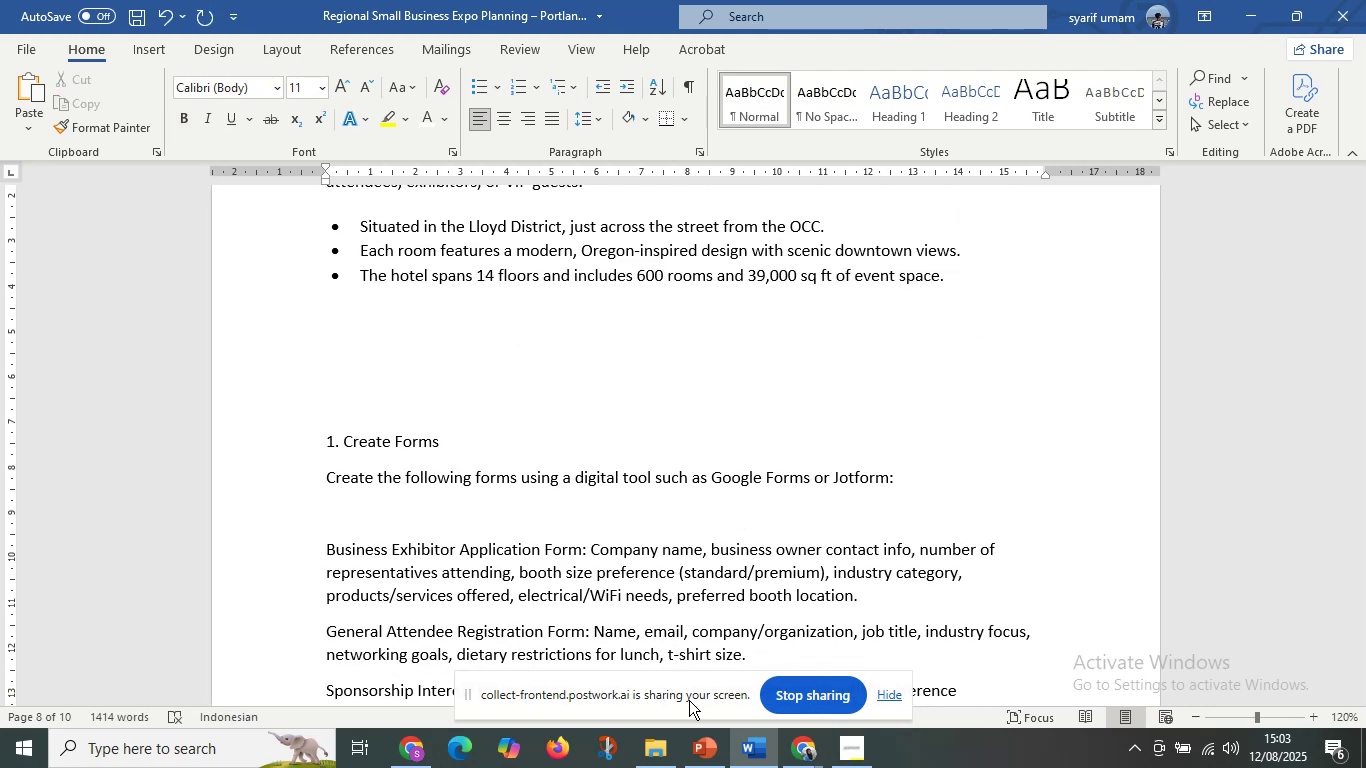 
mouse_move([710, 752])
 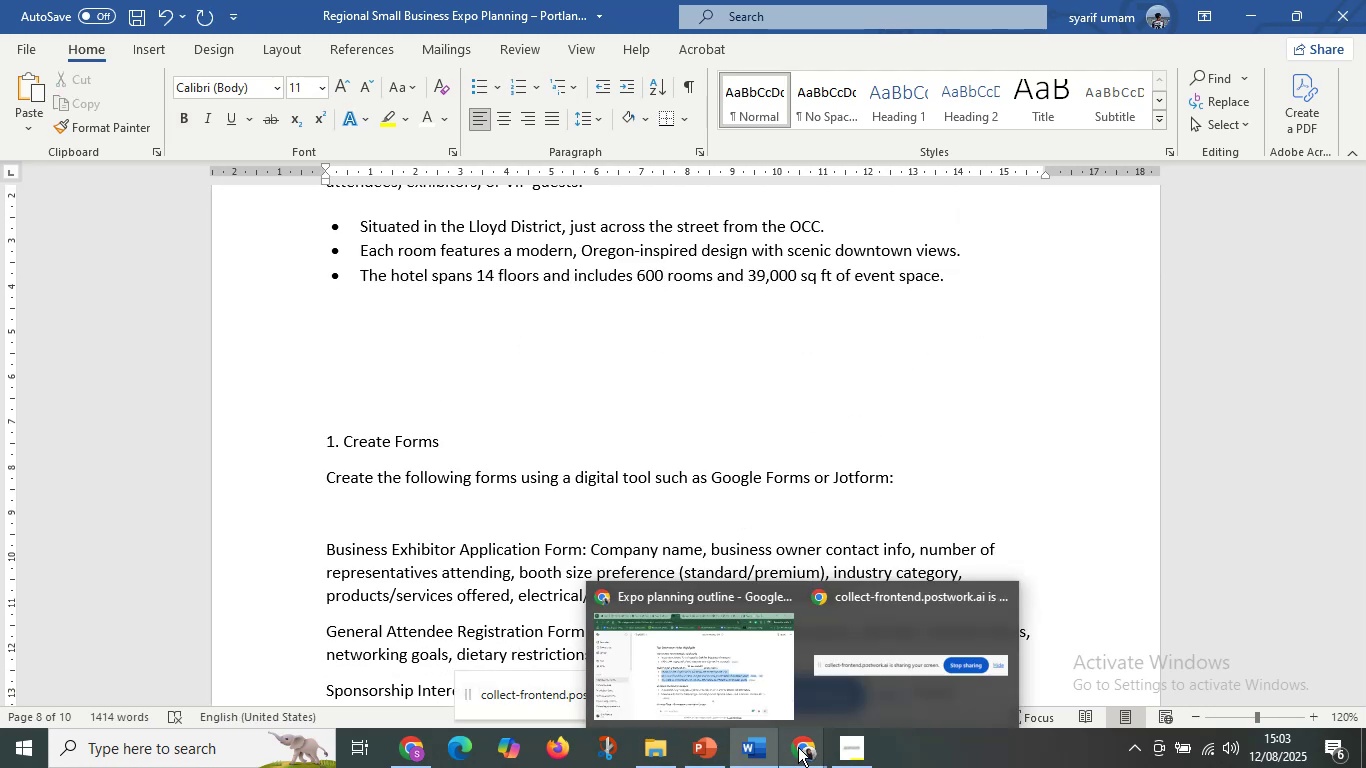 
left_click([709, 700])
 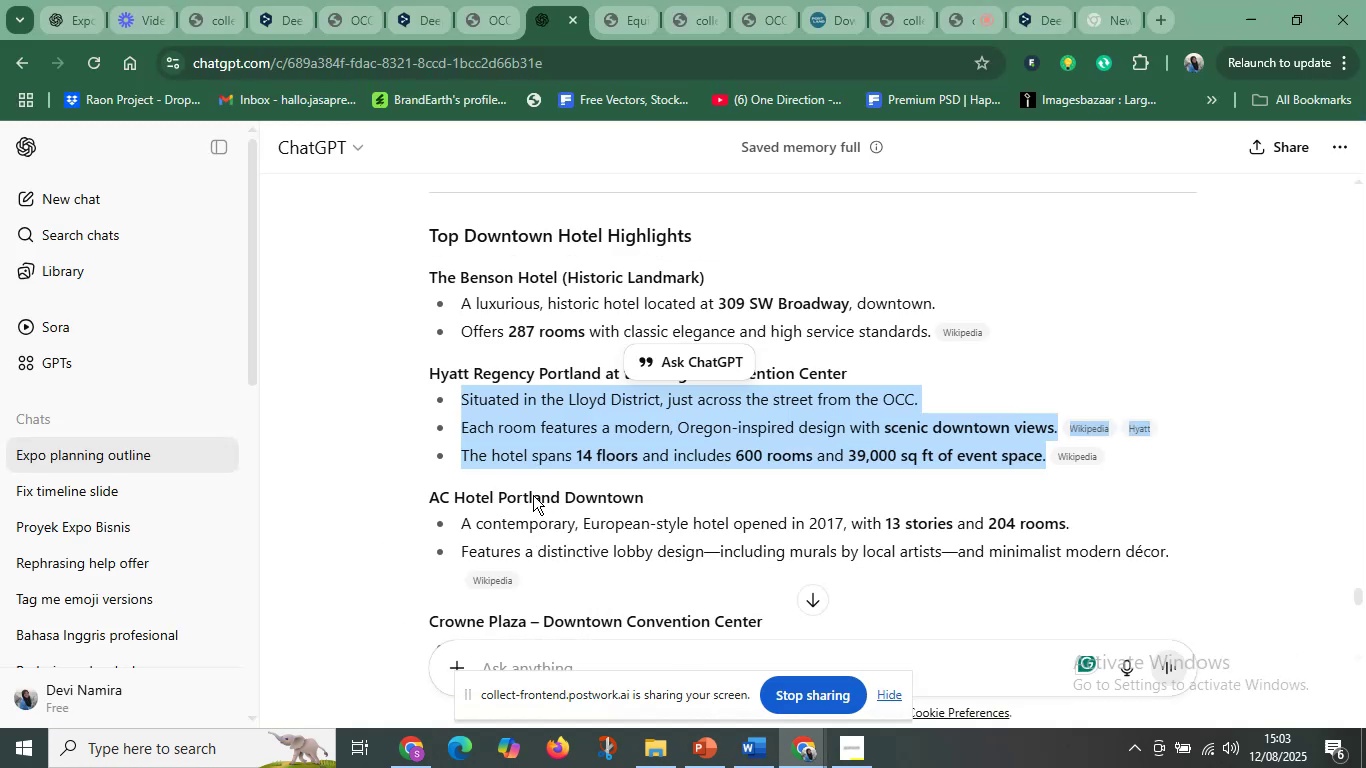 
left_click([533, 495])
 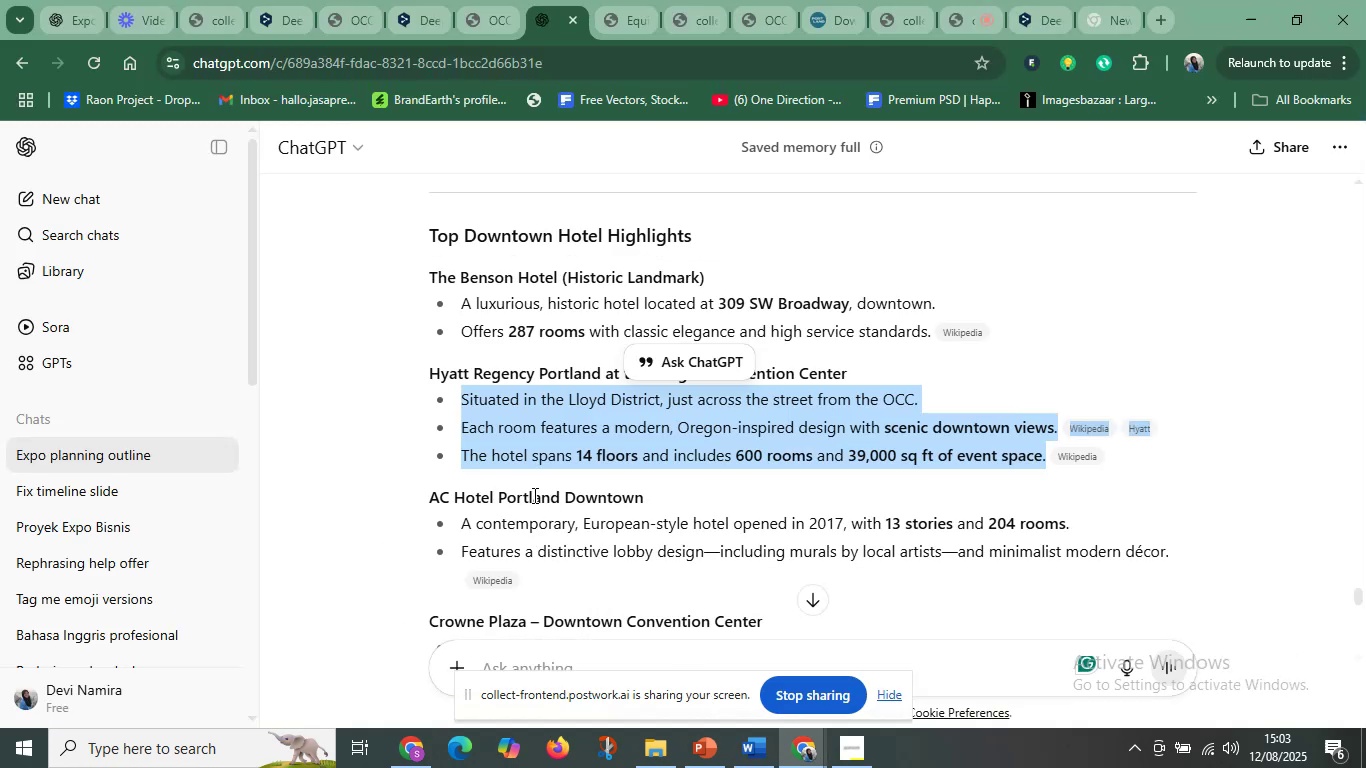 
scroll: coordinate [533, 495], scroll_direction: down, amount: 3.0
 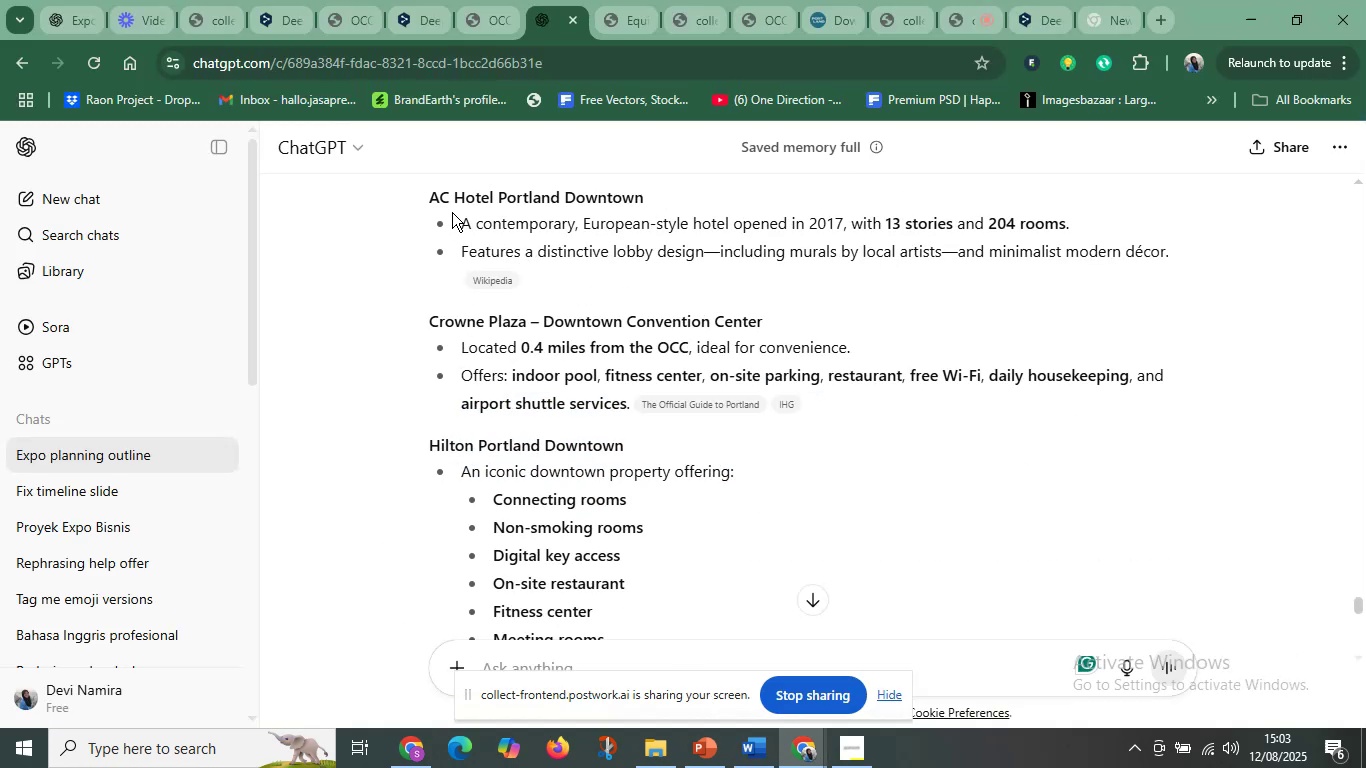 
left_click_drag(start_coordinate=[459, 221], to_coordinate=[1170, 249])
 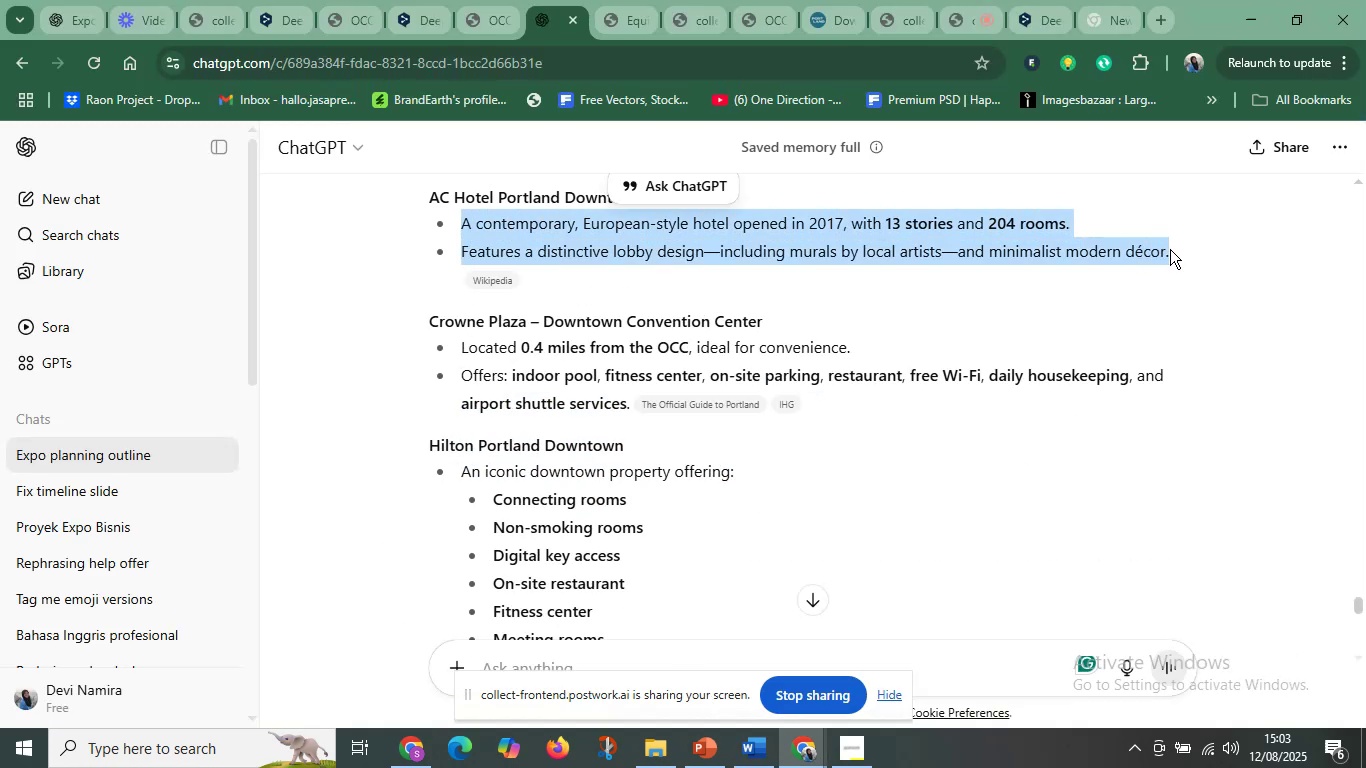 
key(Control+C)
 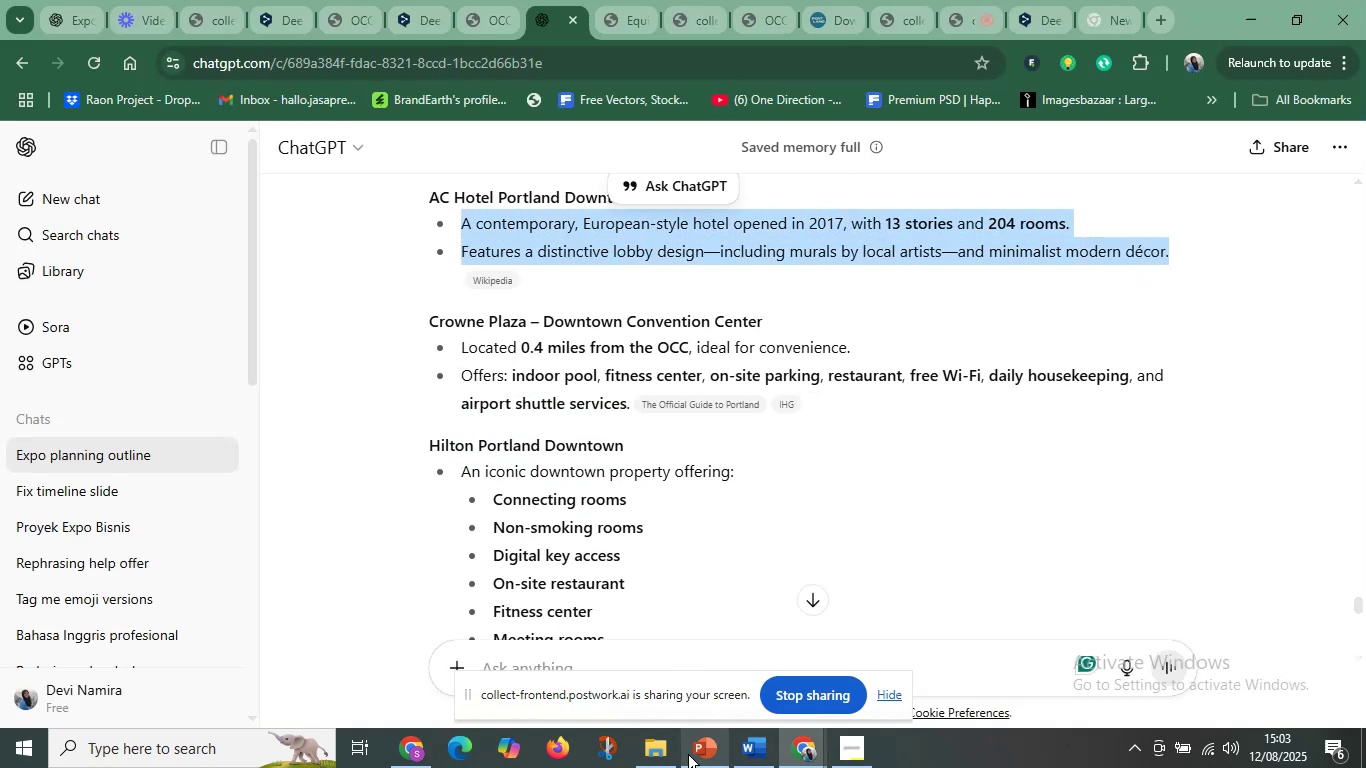 
left_click([688, 754])
 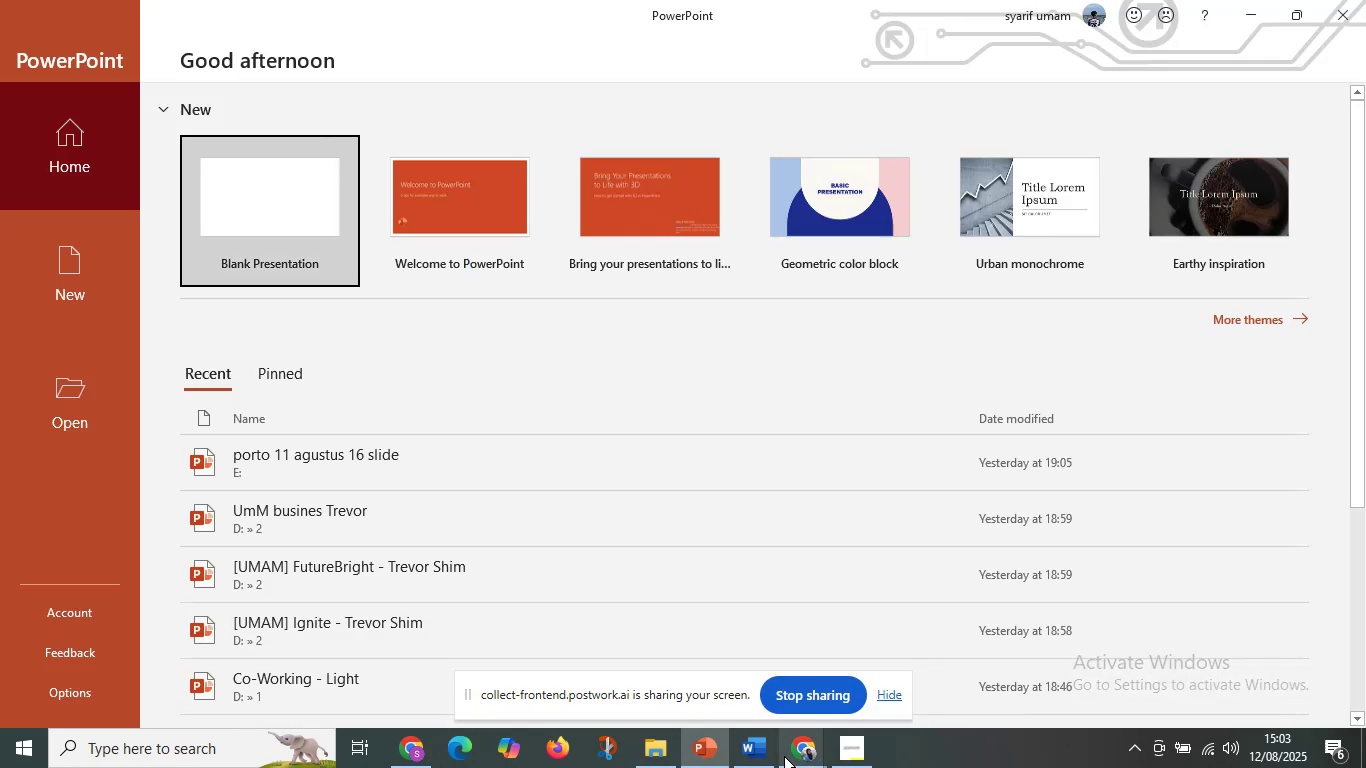 
left_click([771, 760])
 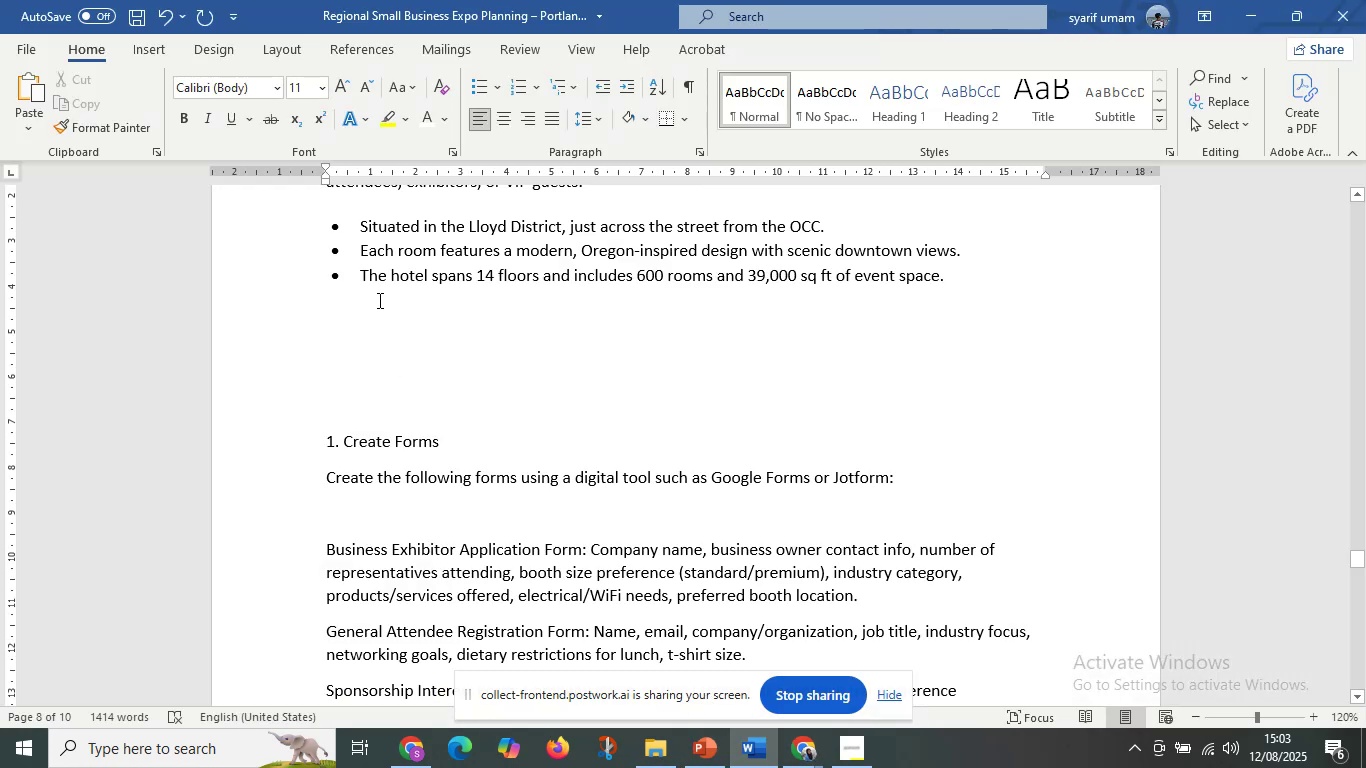 
left_click([373, 299])
 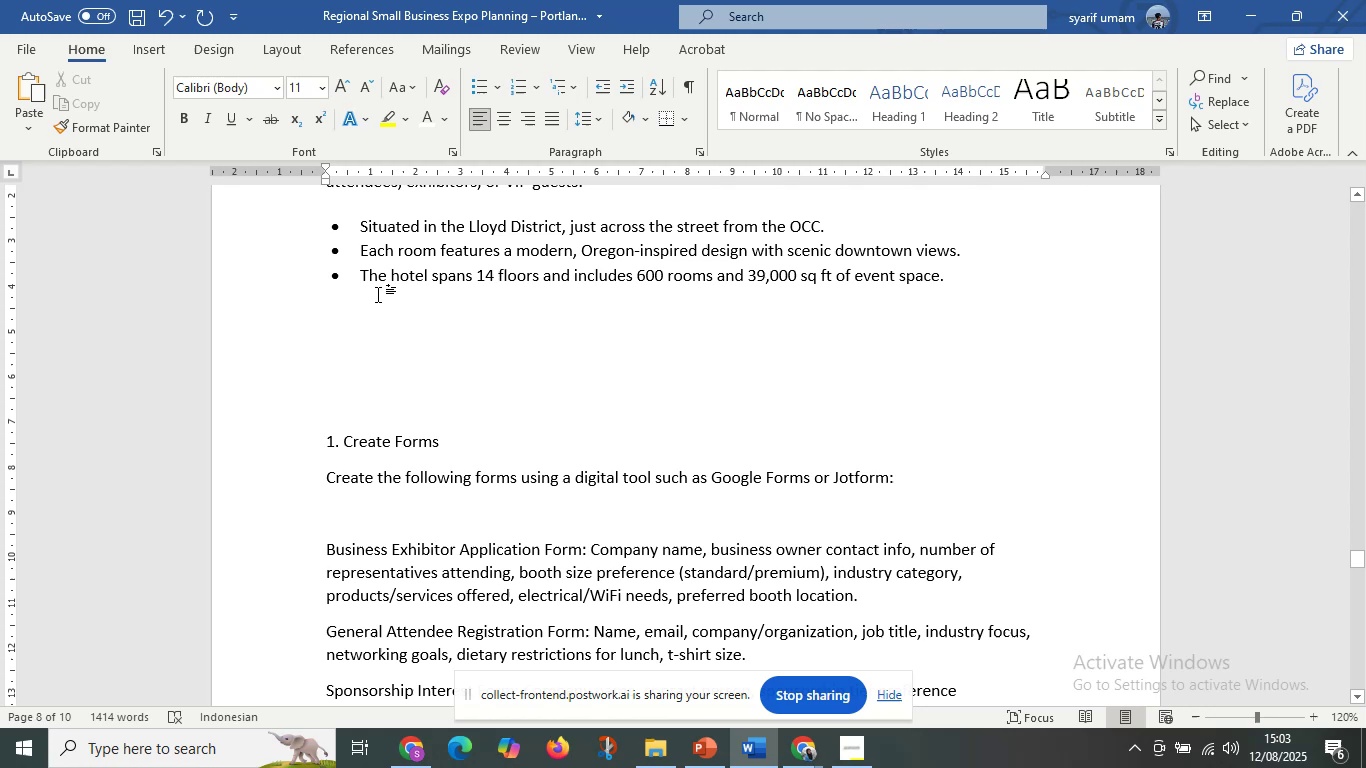 
key(Backspace)
 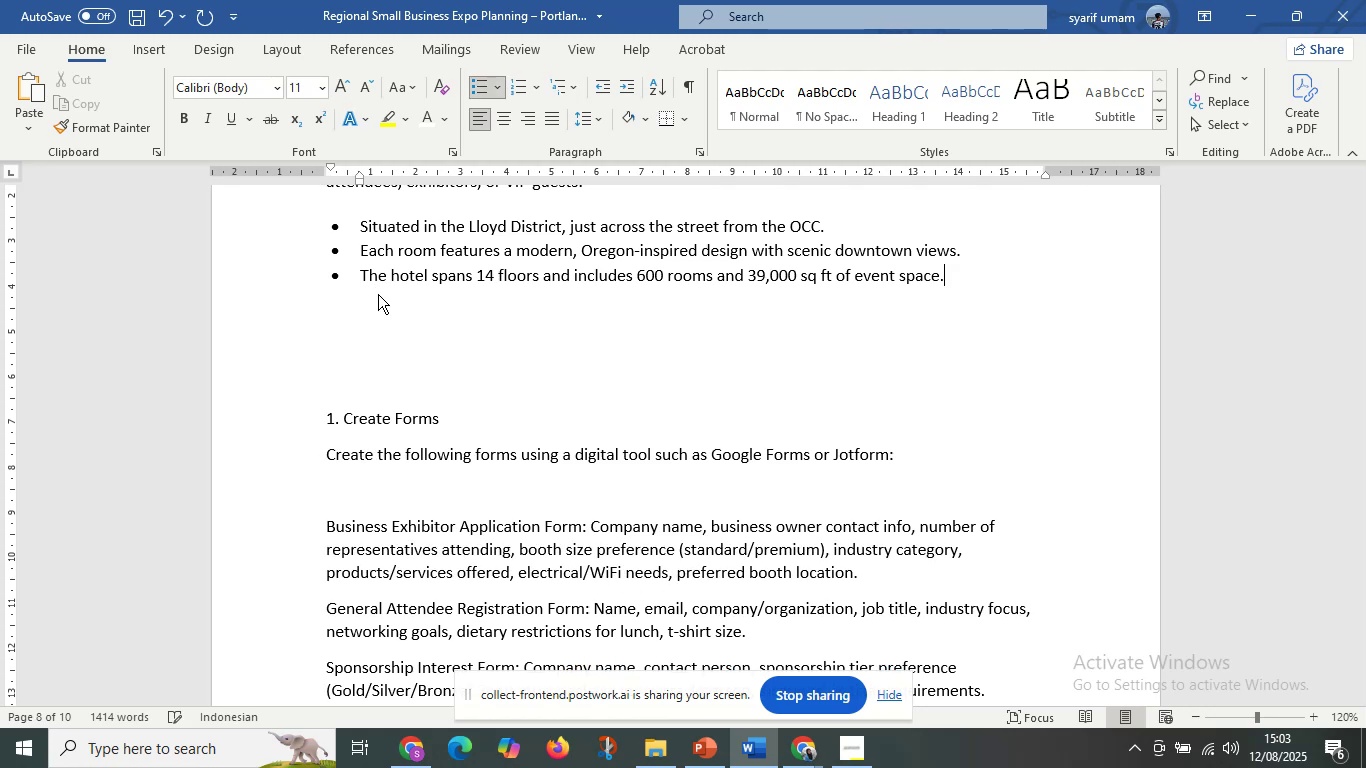 
key(Control+V)
 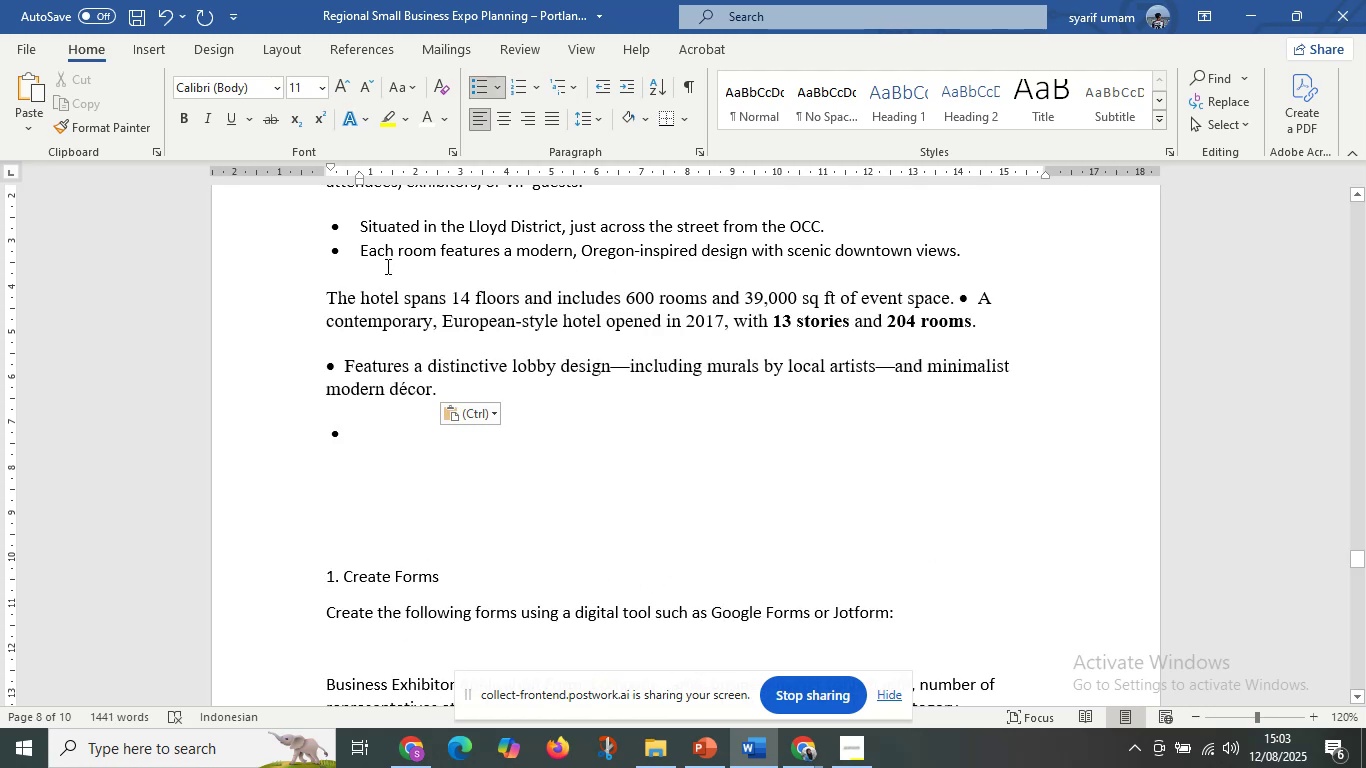 
left_click_drag(start_coordinate=[359, 247], to_coordinate=[962, 245])
 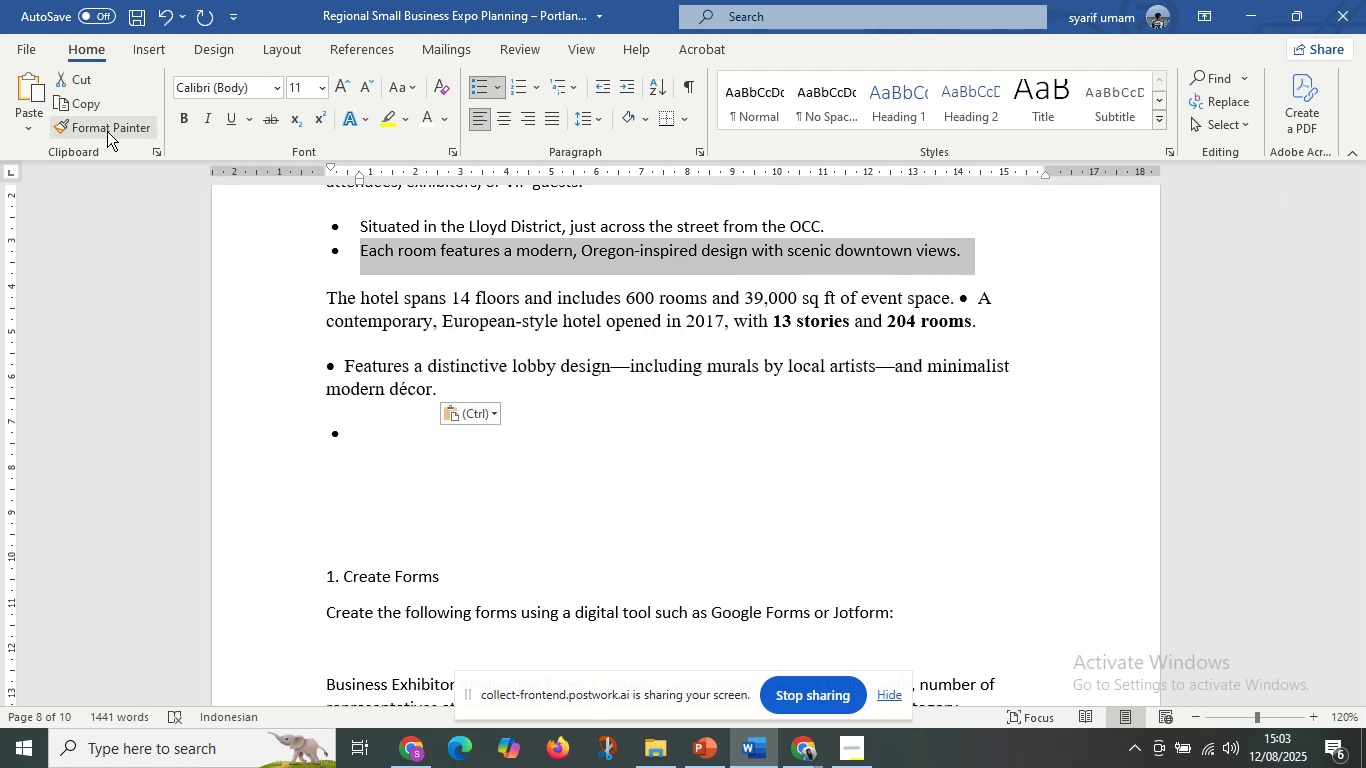 
left_click([90, 128])
 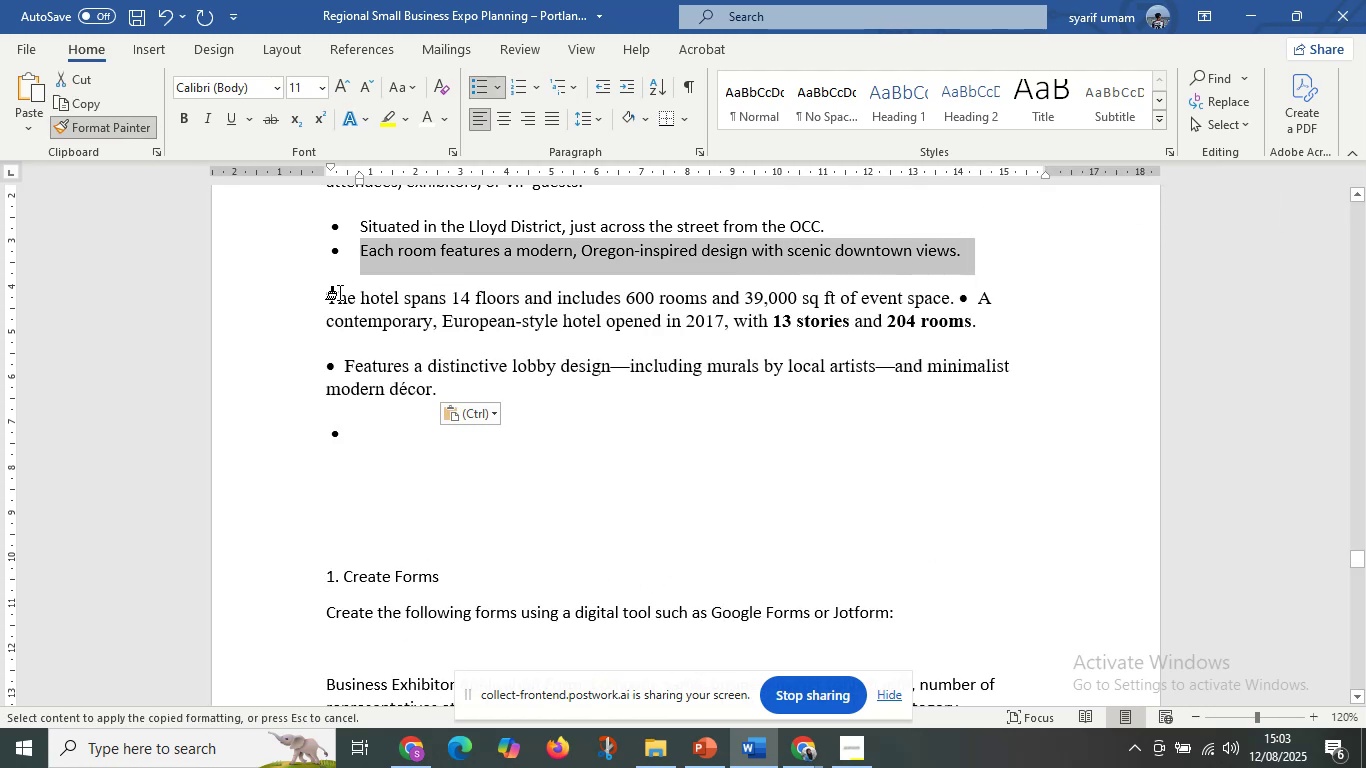 
left_click_drag(start_coordinate=[336, 293], to_coordinate=[514, 419])
 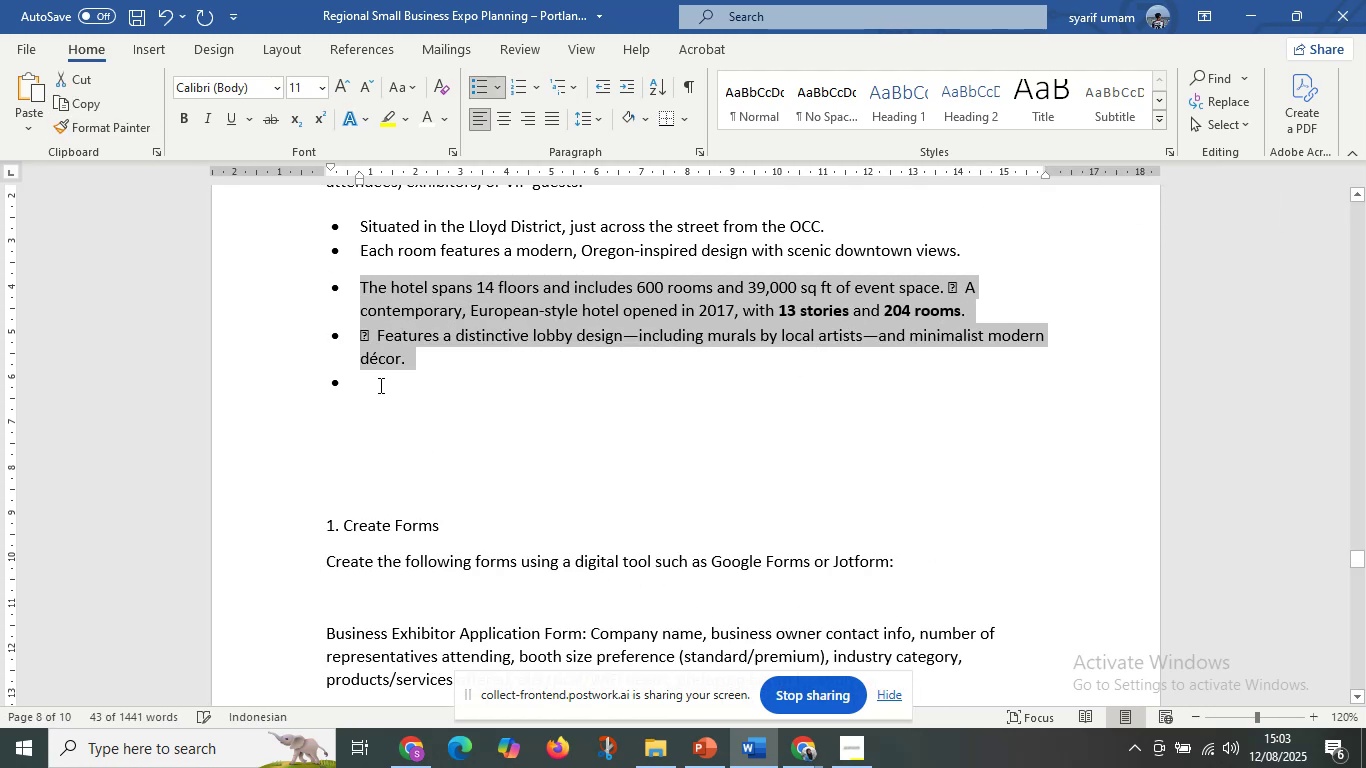 
left_click([381, 377])
 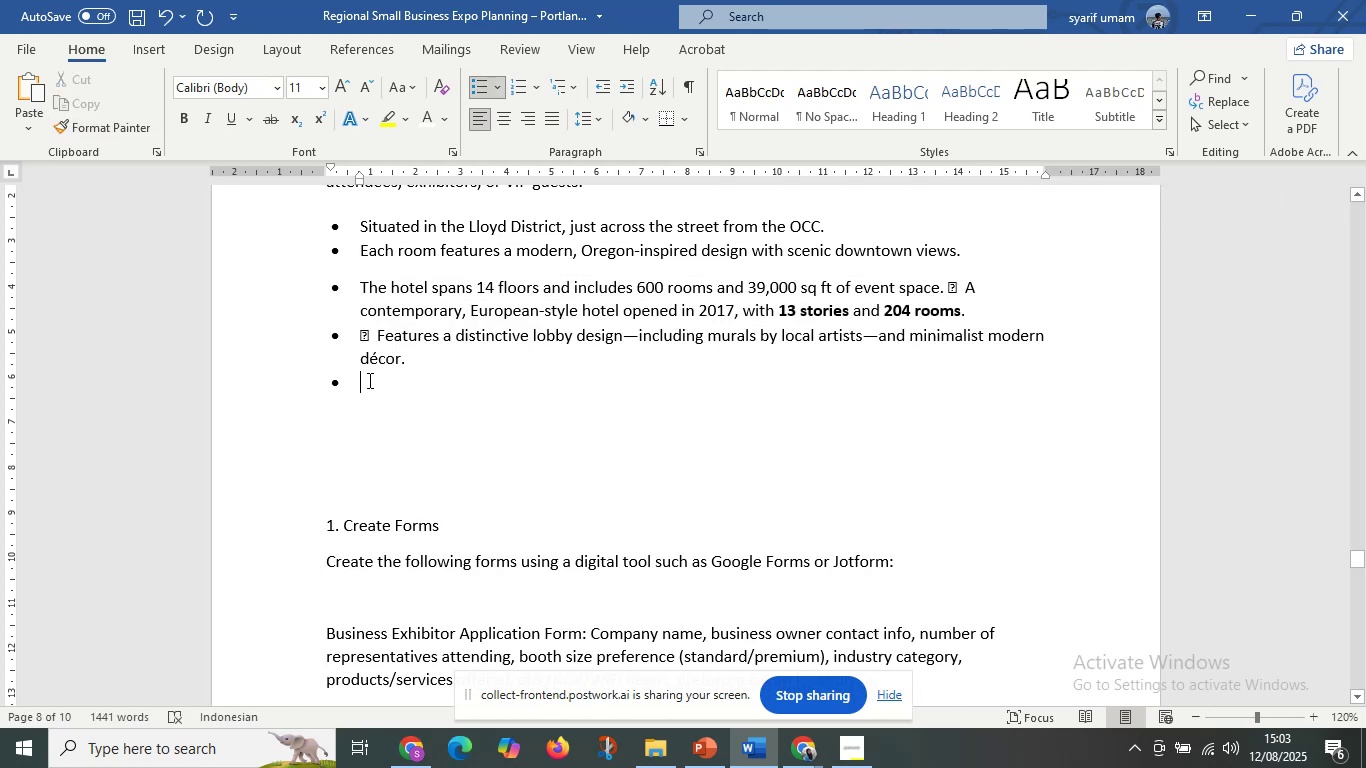 
left_click_drag(start_coordinate=[367, 380], to_coordinate=[276, 379])
 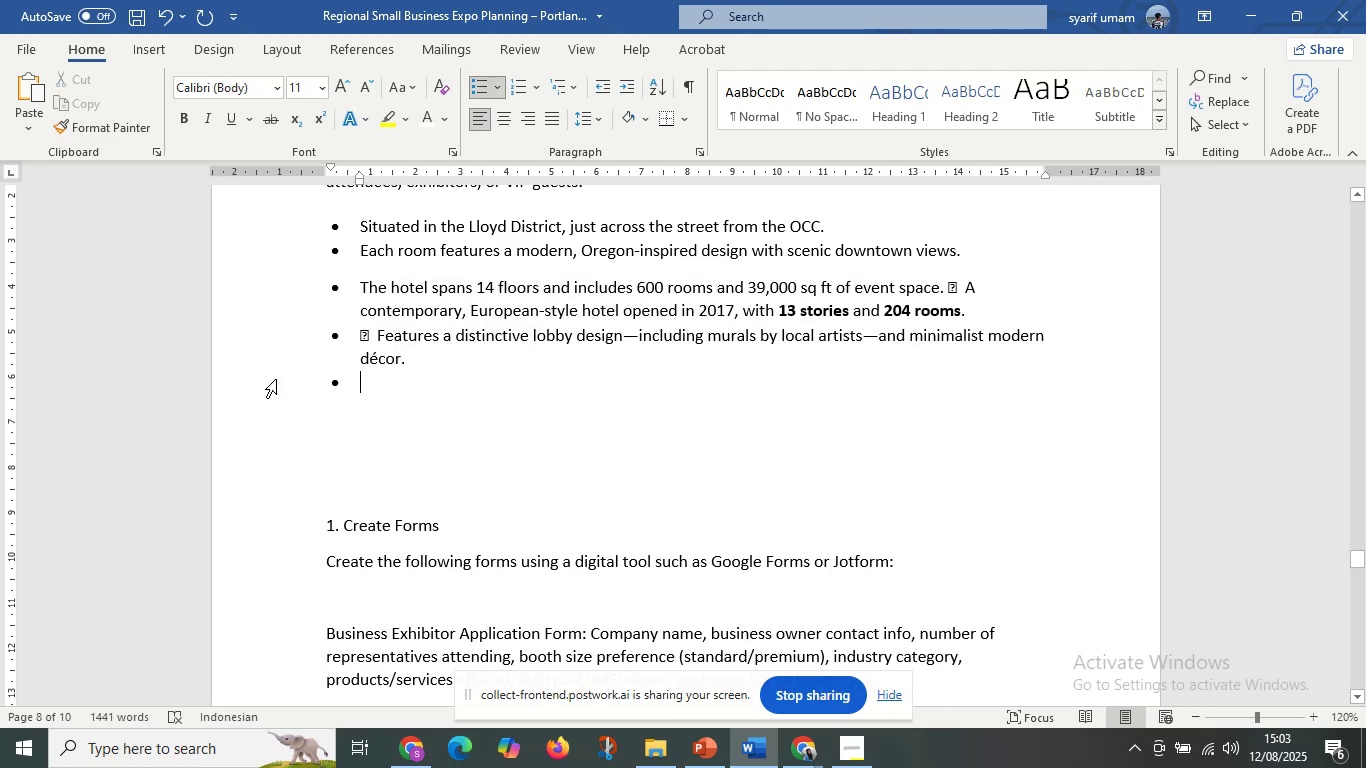 
key(Backspace)
 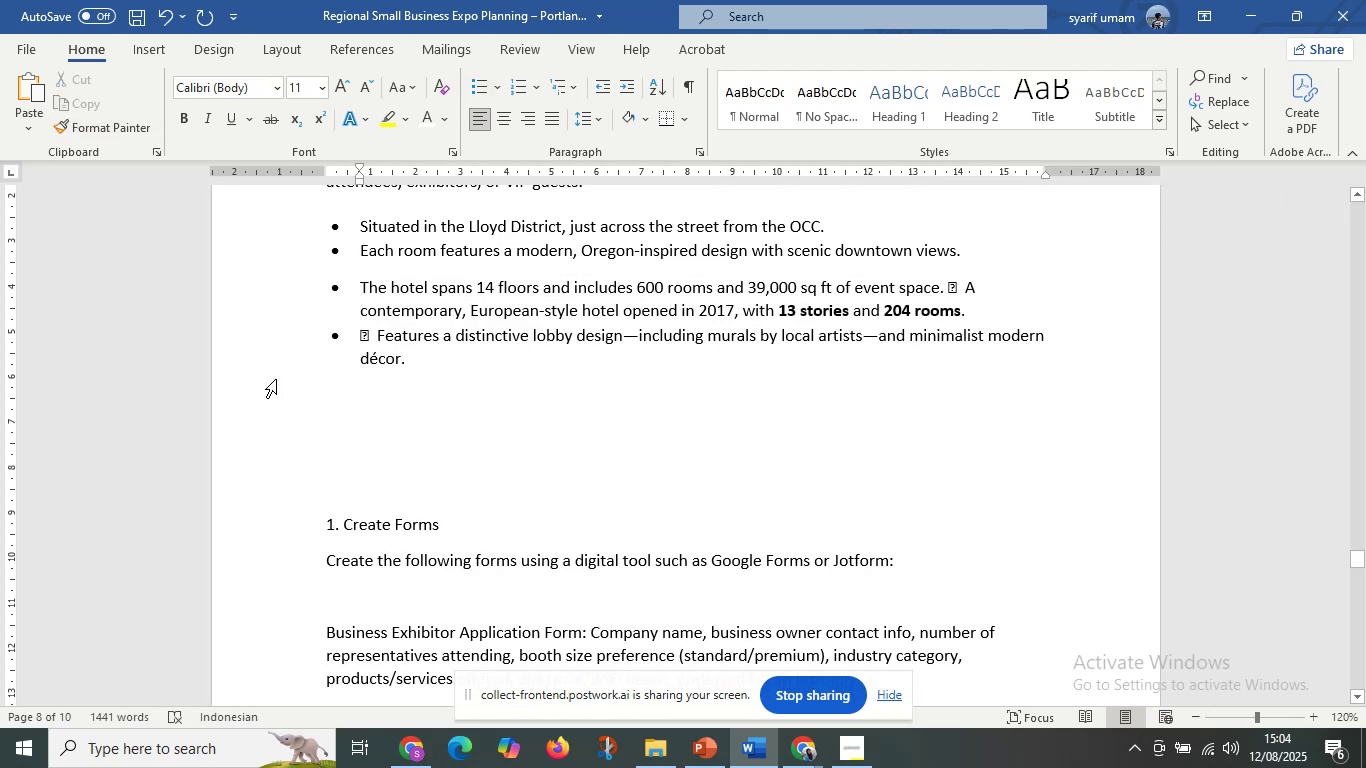 
key(Equal)
 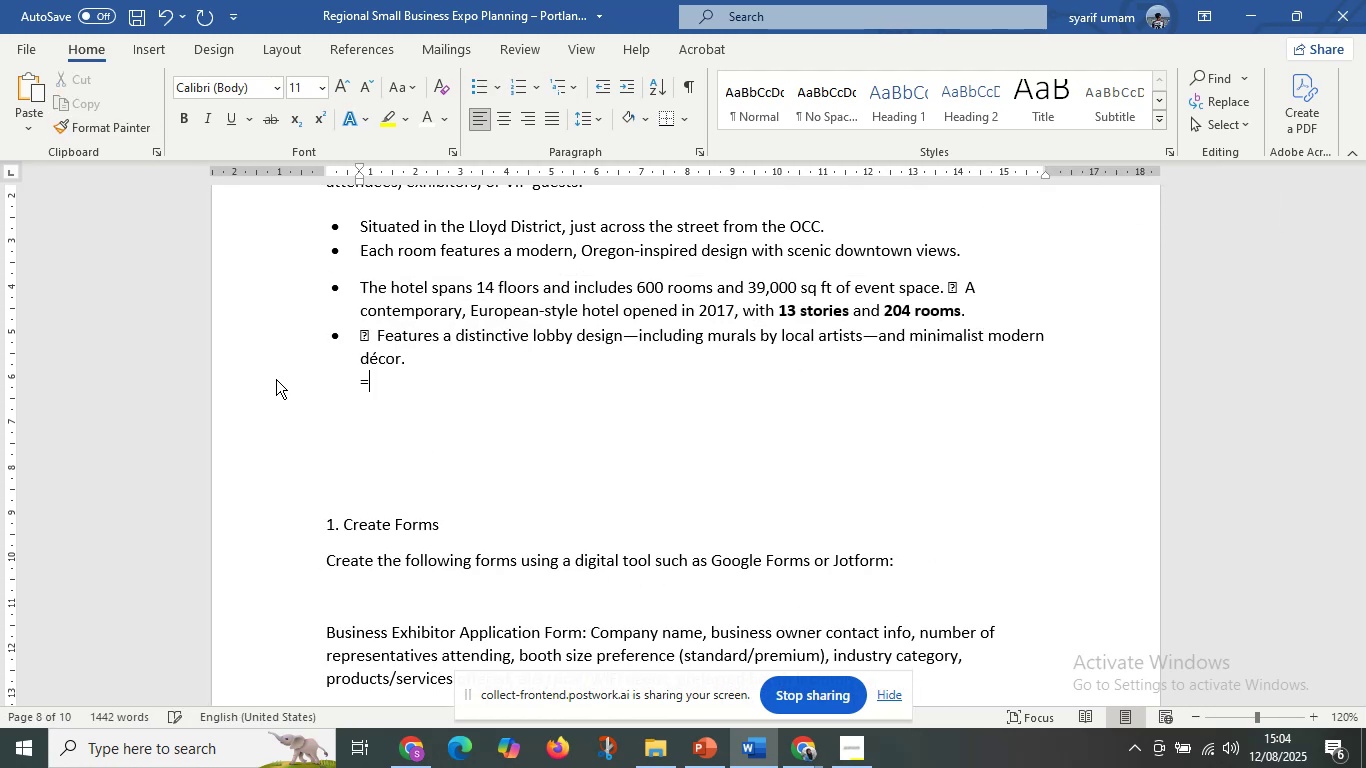 
key(Backspace)
 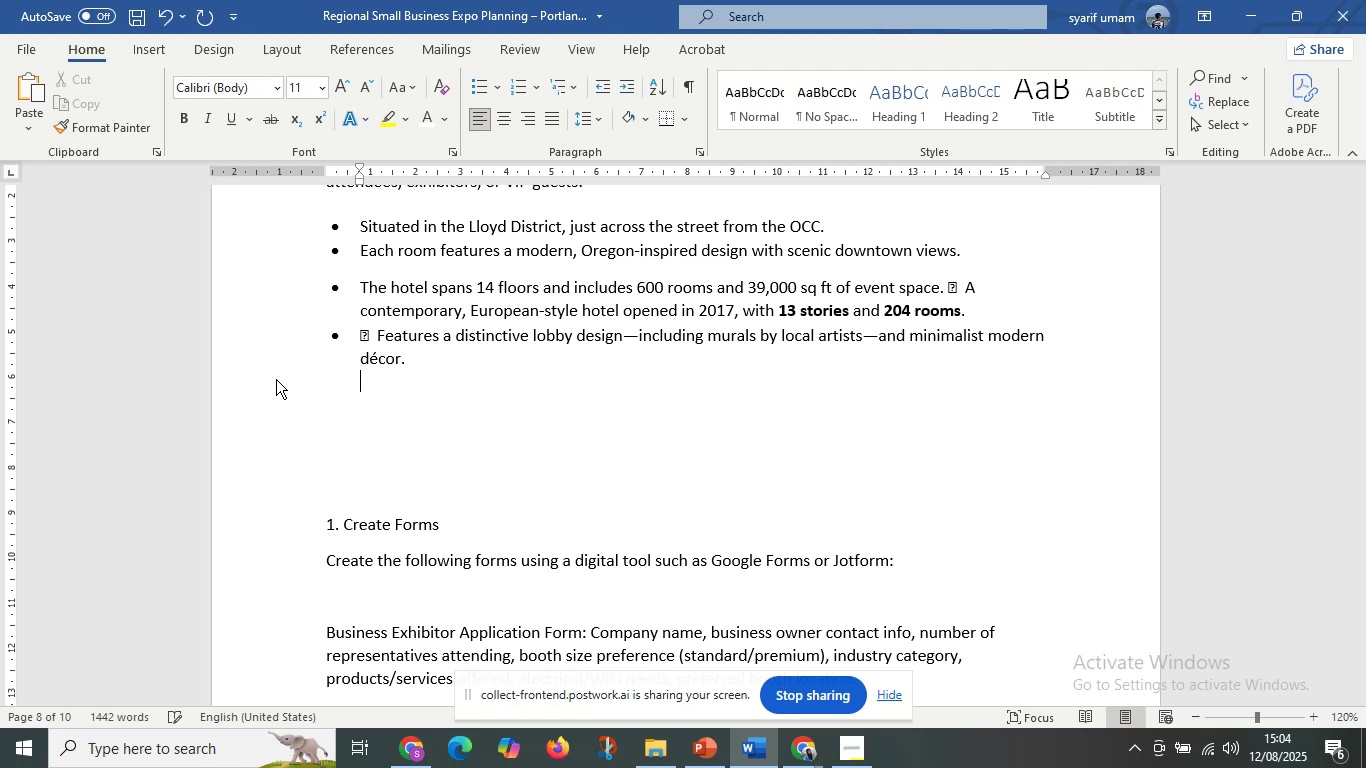 
key(Backspace)
 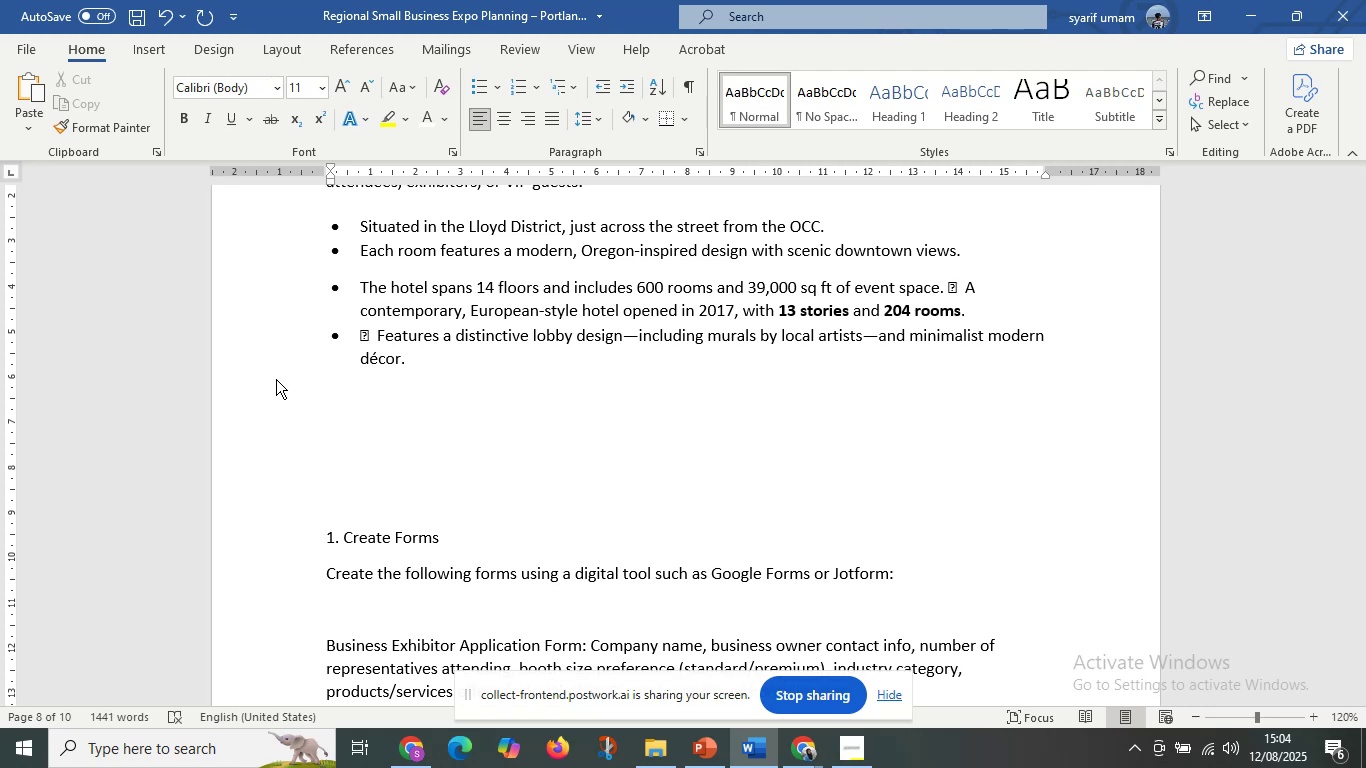 
key(Backspace)
 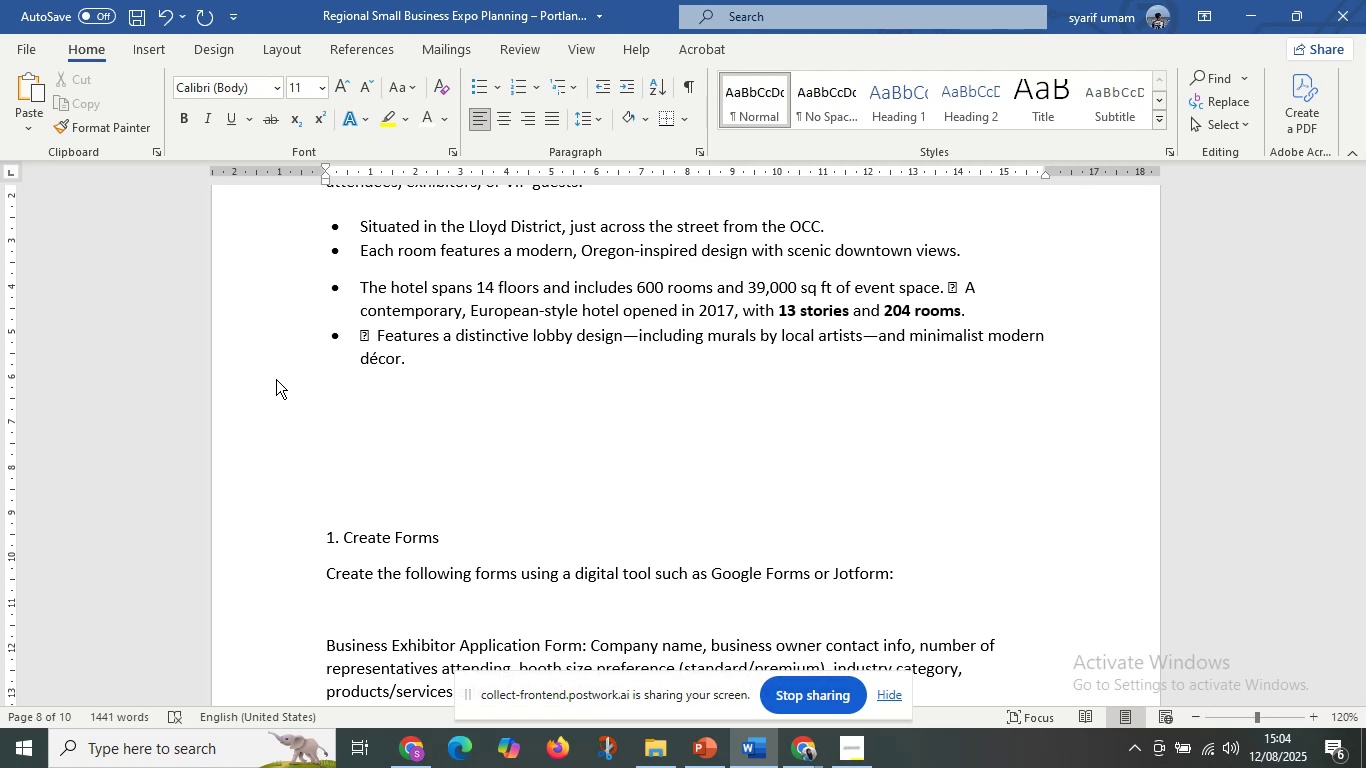 
key(Backspace)
 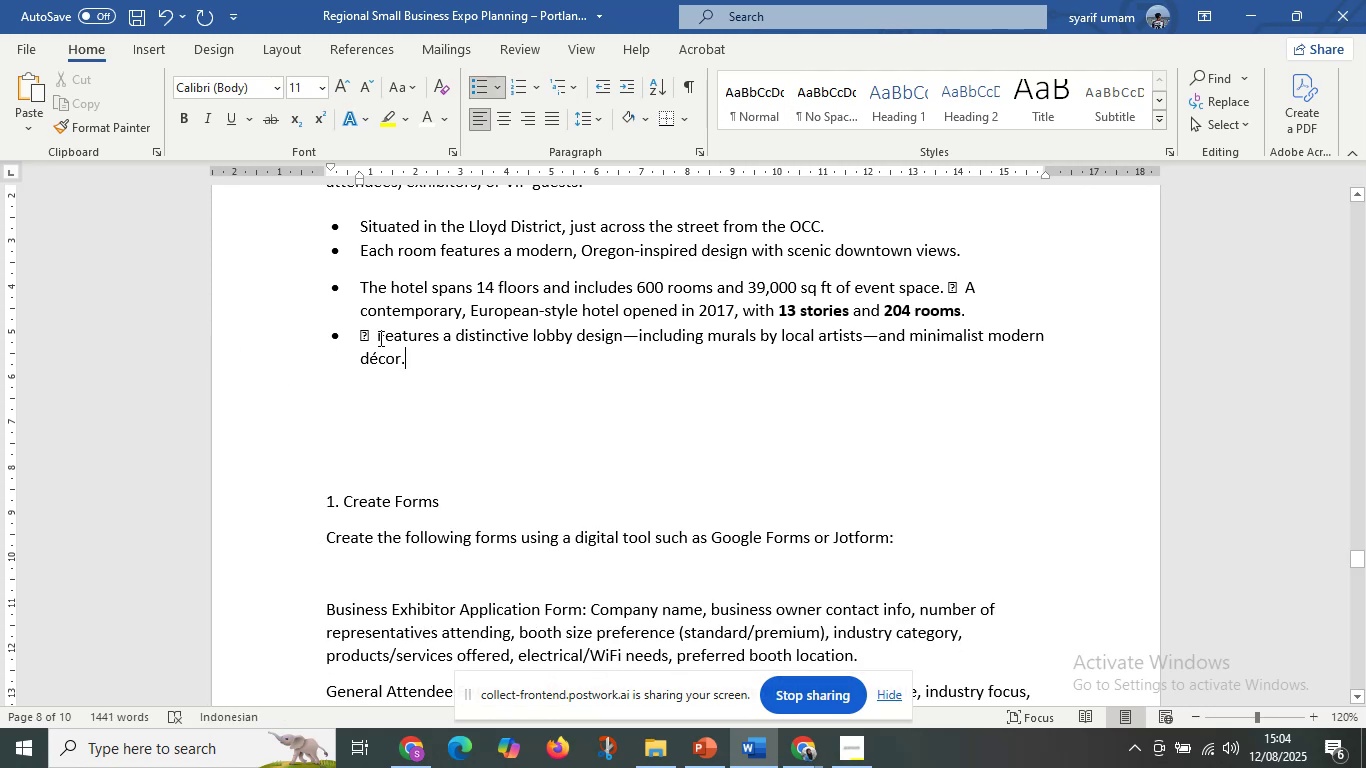 
left_click_drag(start_coordinate=[374, 335], to_coordinate=[357, 337])
 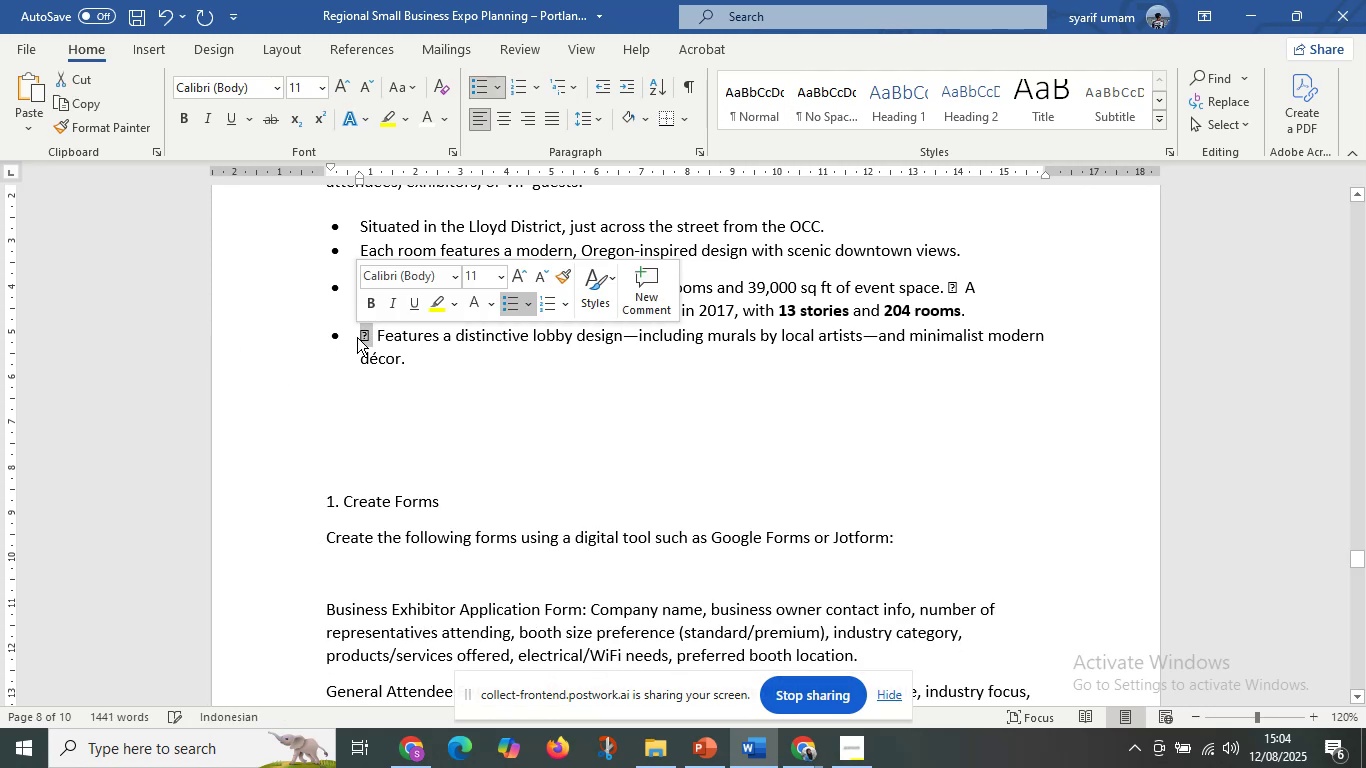 
key(Backspace)
 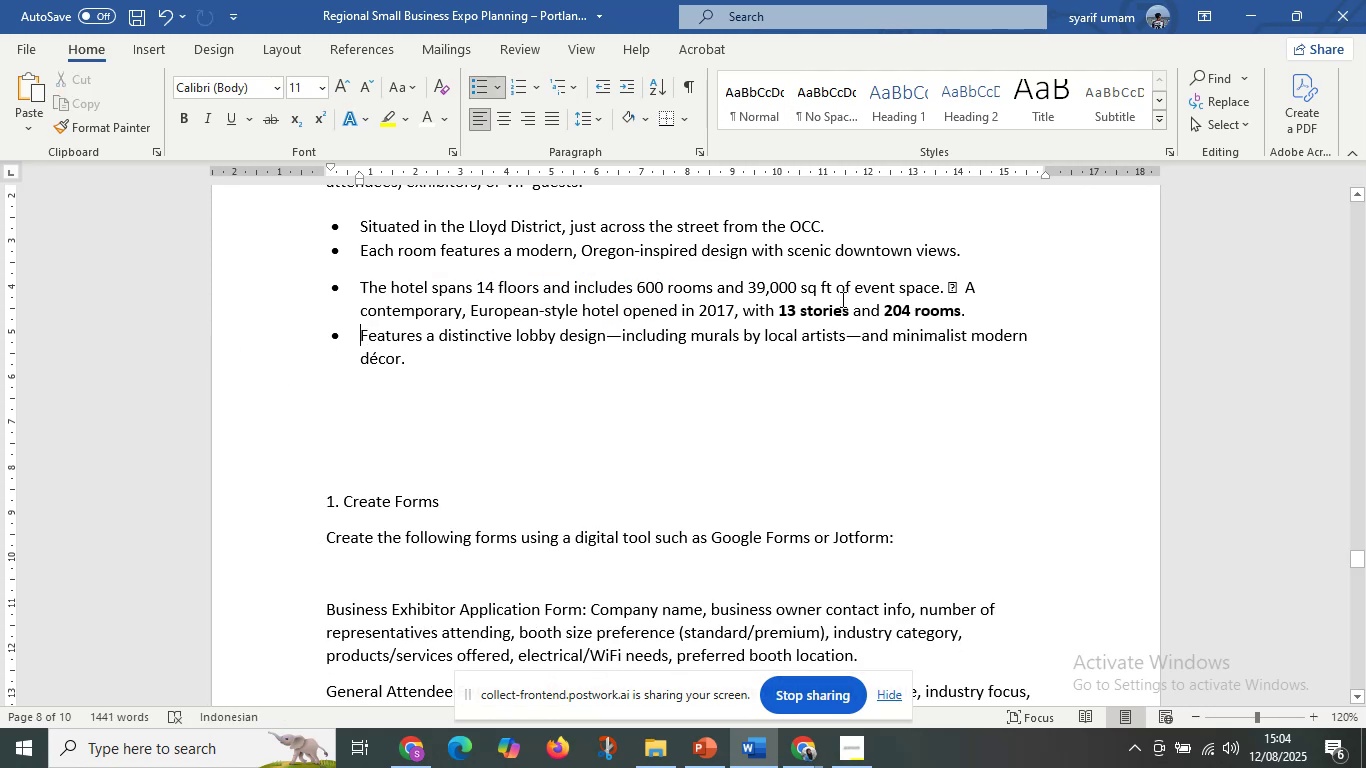 
scroll: coordinate [601, 270], scroll_direction: up, amount: 2.0
 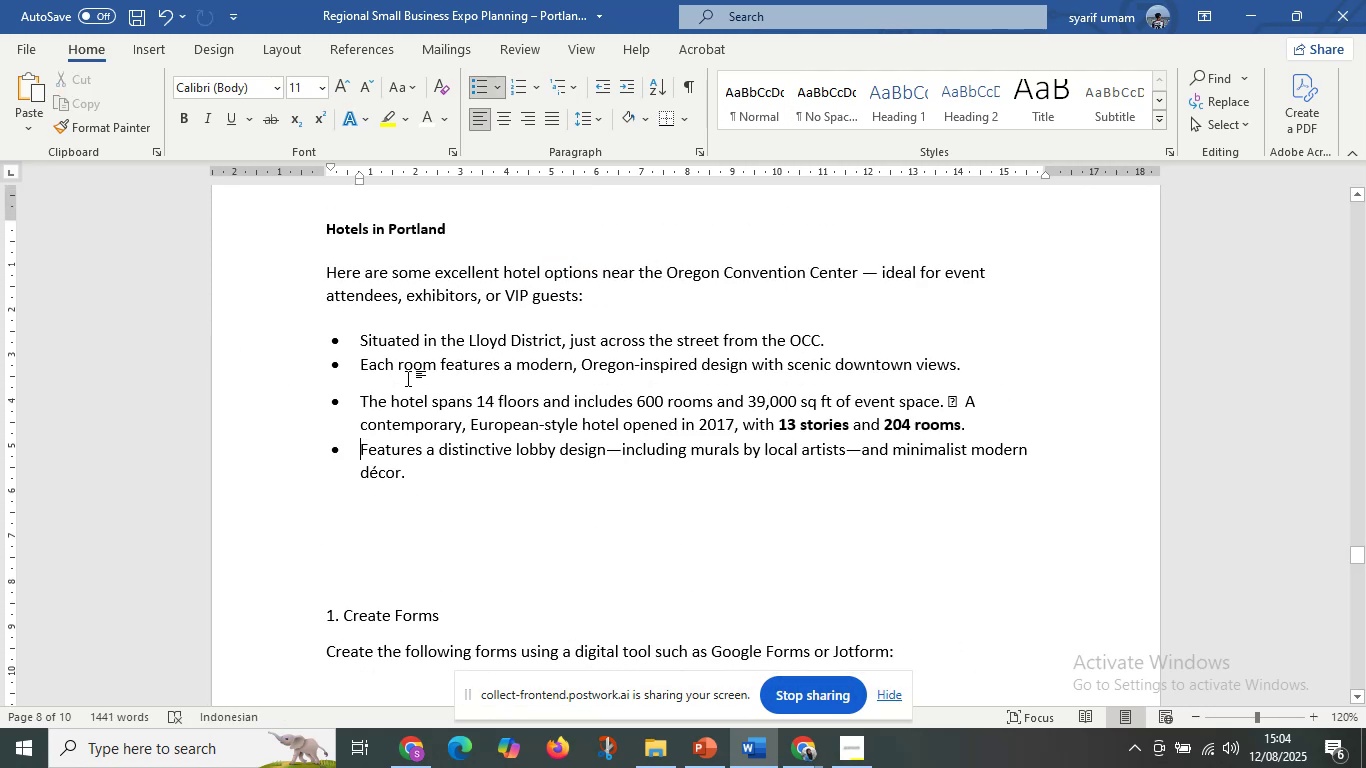 
left_click([406, 378])
 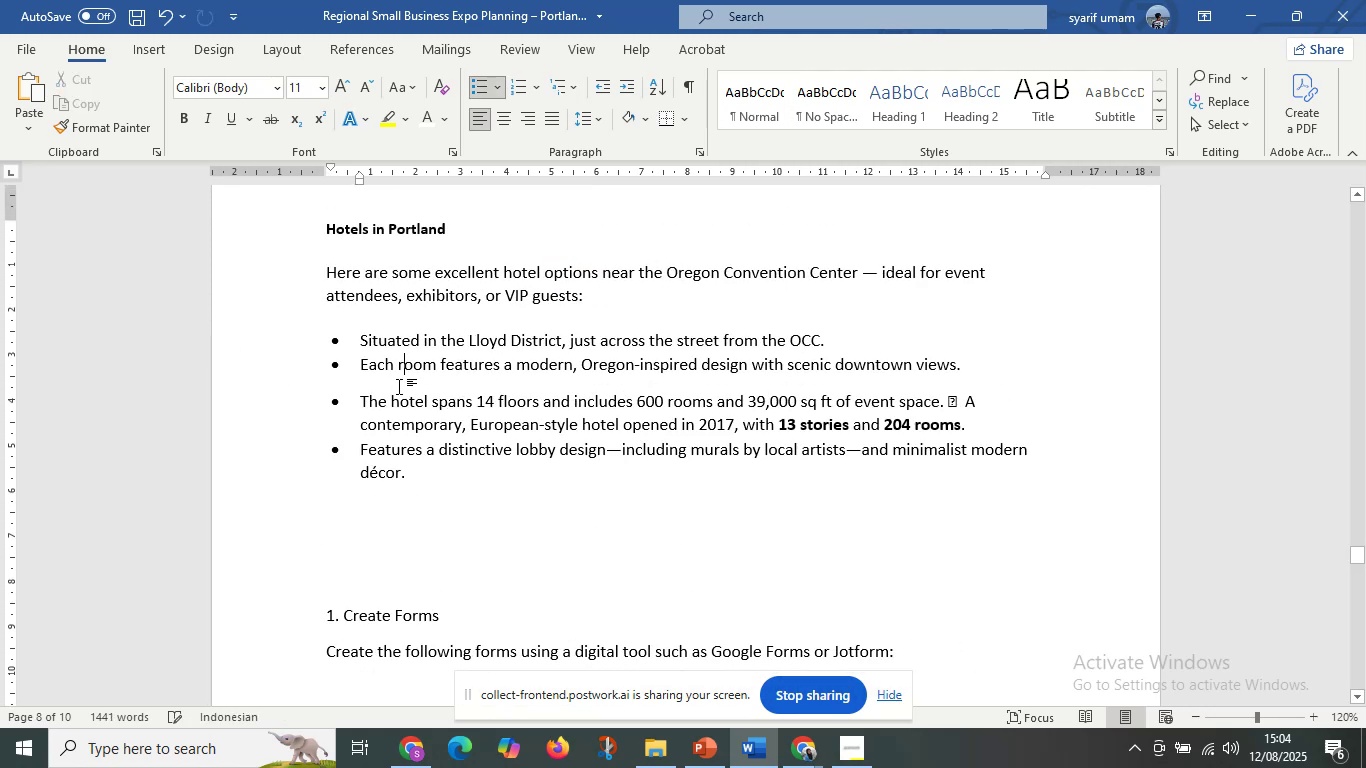 
left_click([399, 386])
 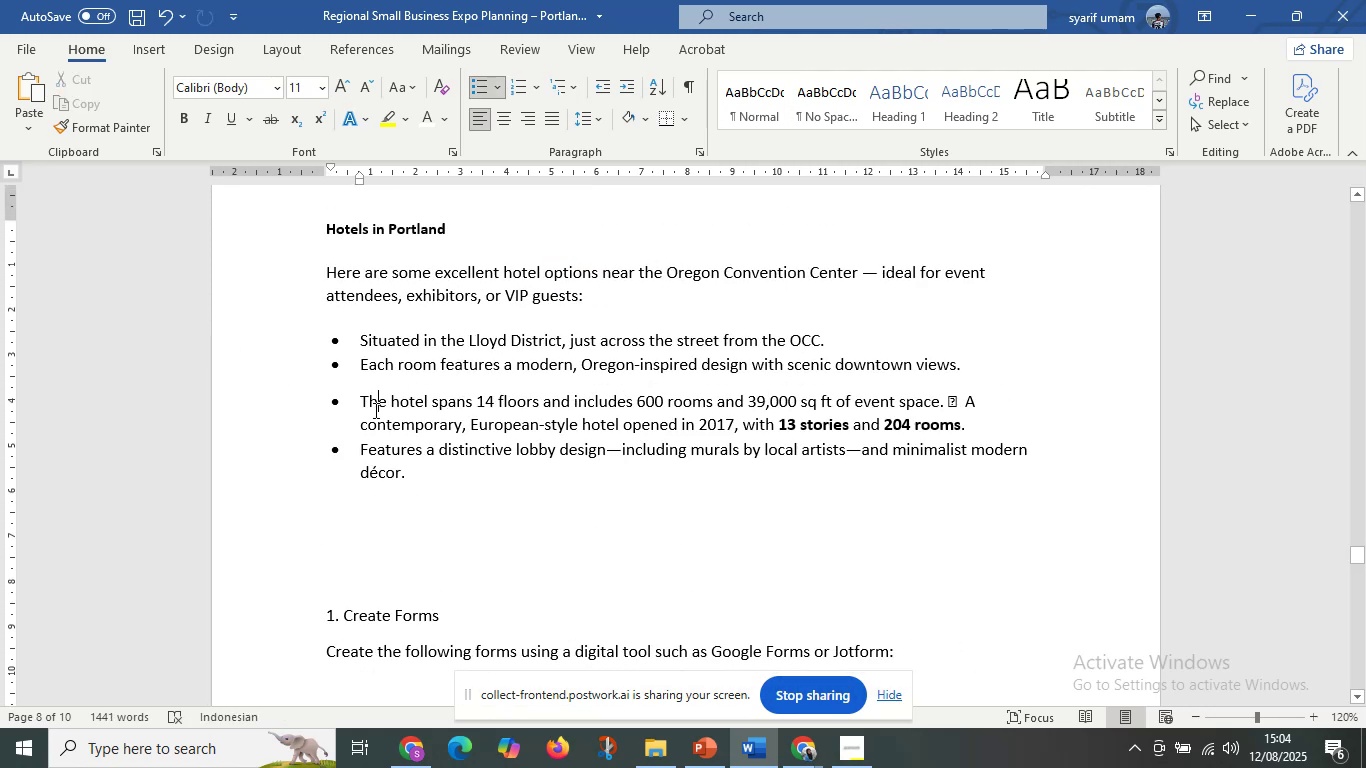 
double_click([394, 440])
 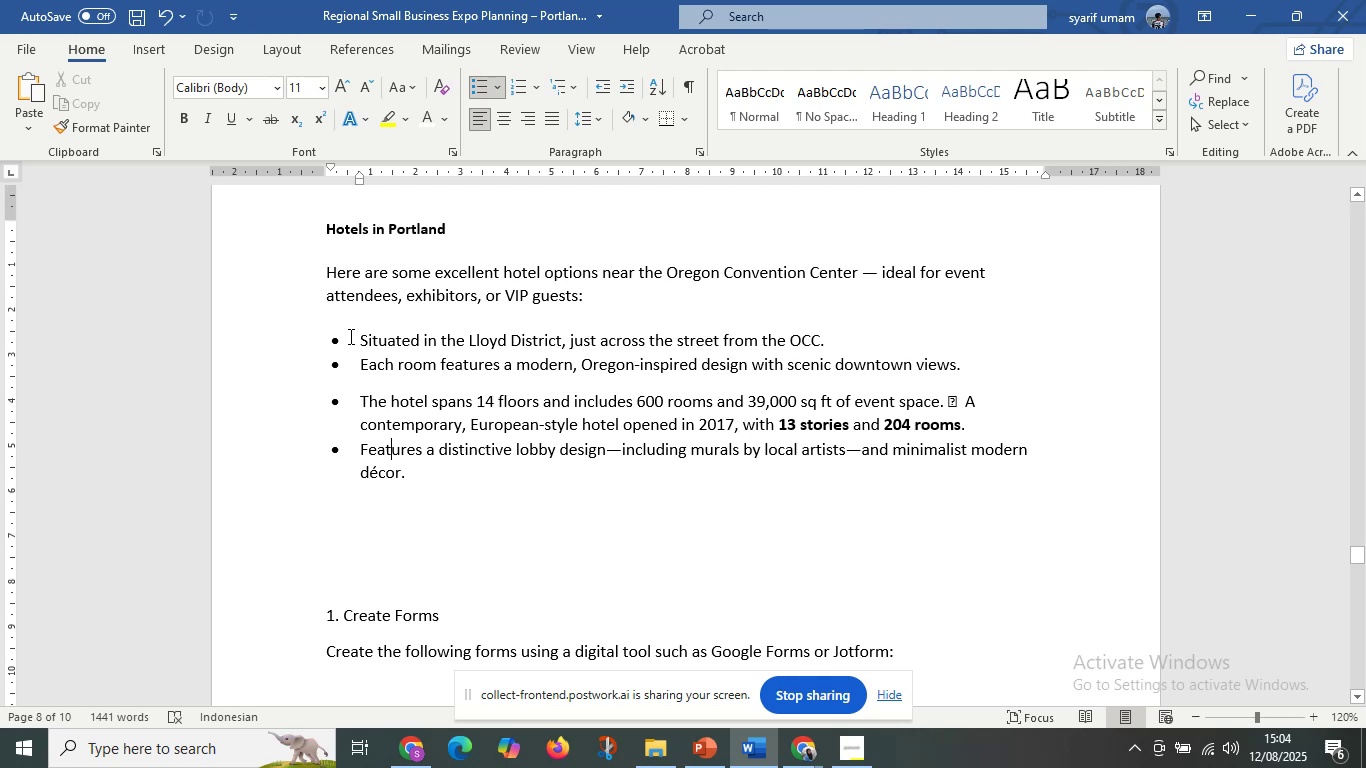 
left_click_drag(start_coordinate=[352, 333], to_coordinate=[784, 525])
 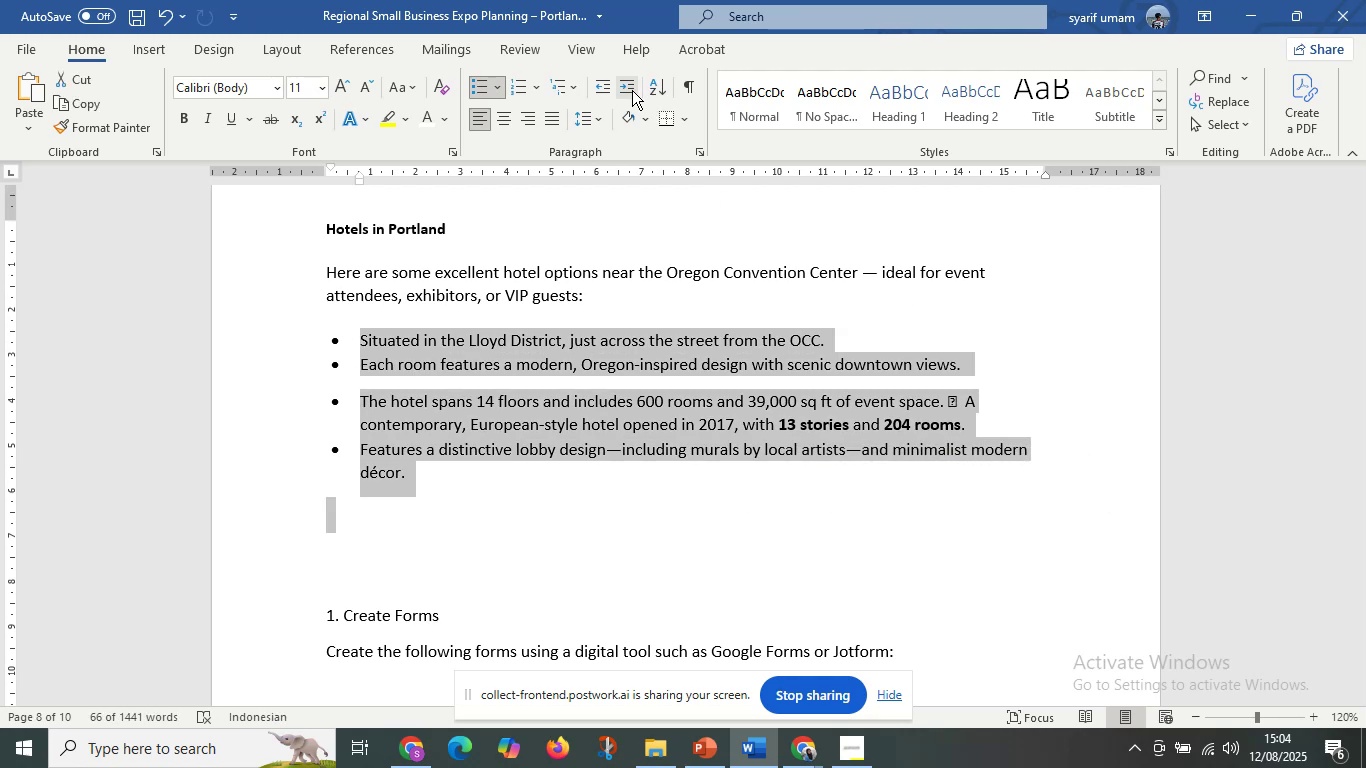 
left_click([598, 111])
 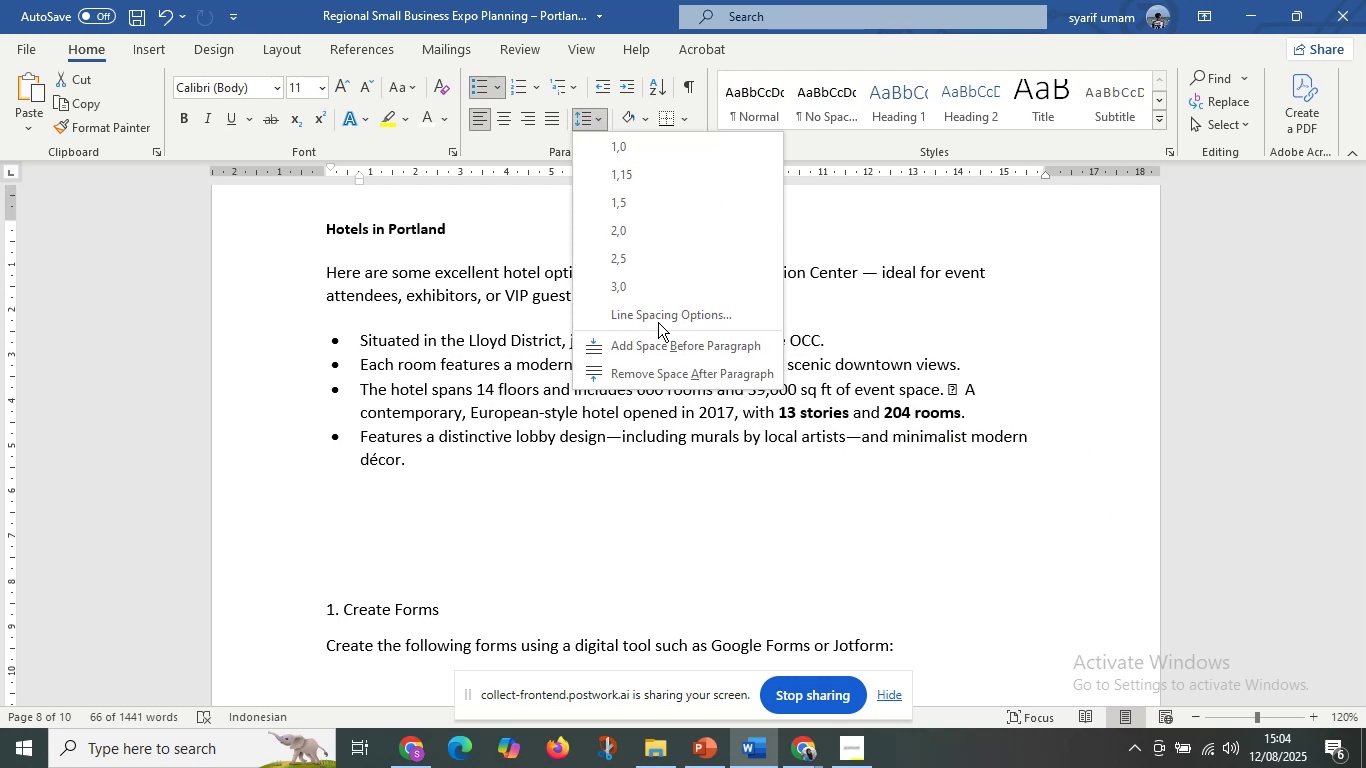 
left_click([662, 318])
 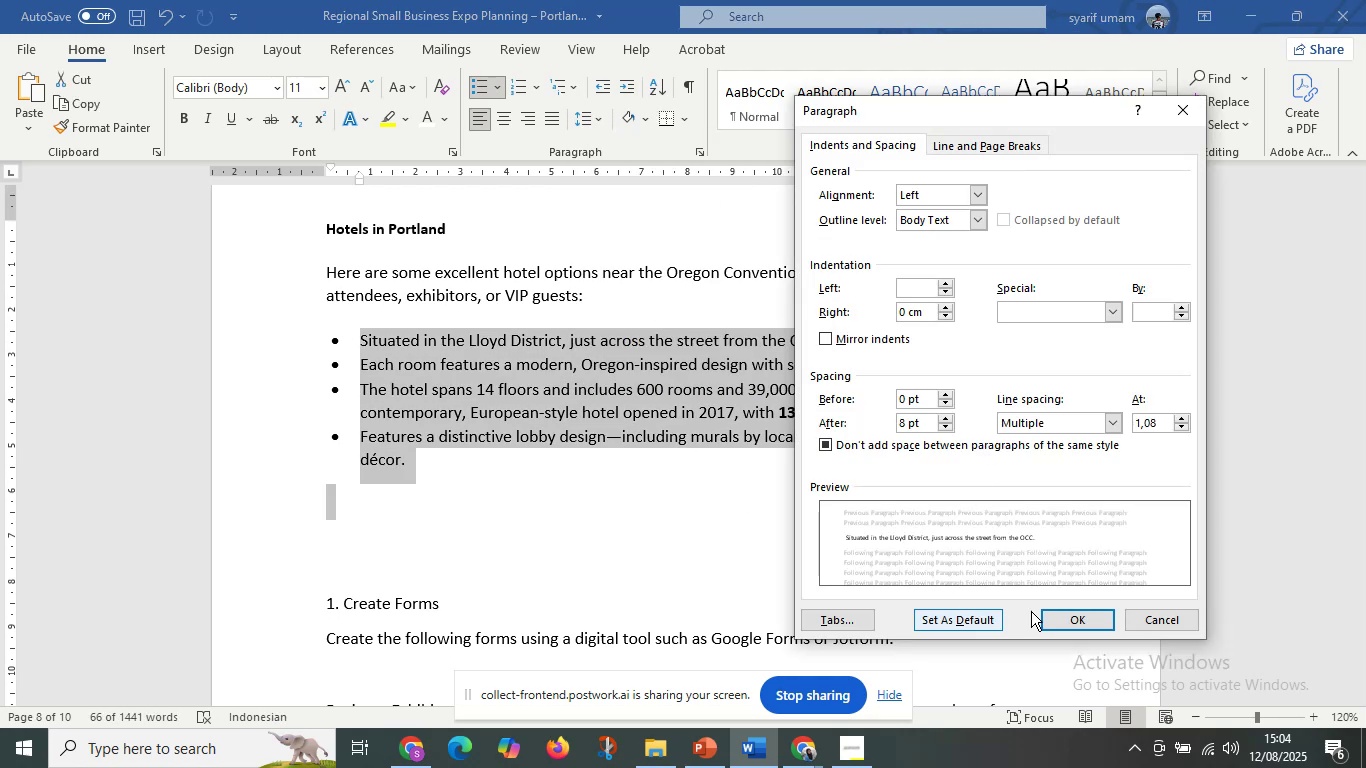 
left_click([1059, 617])
 